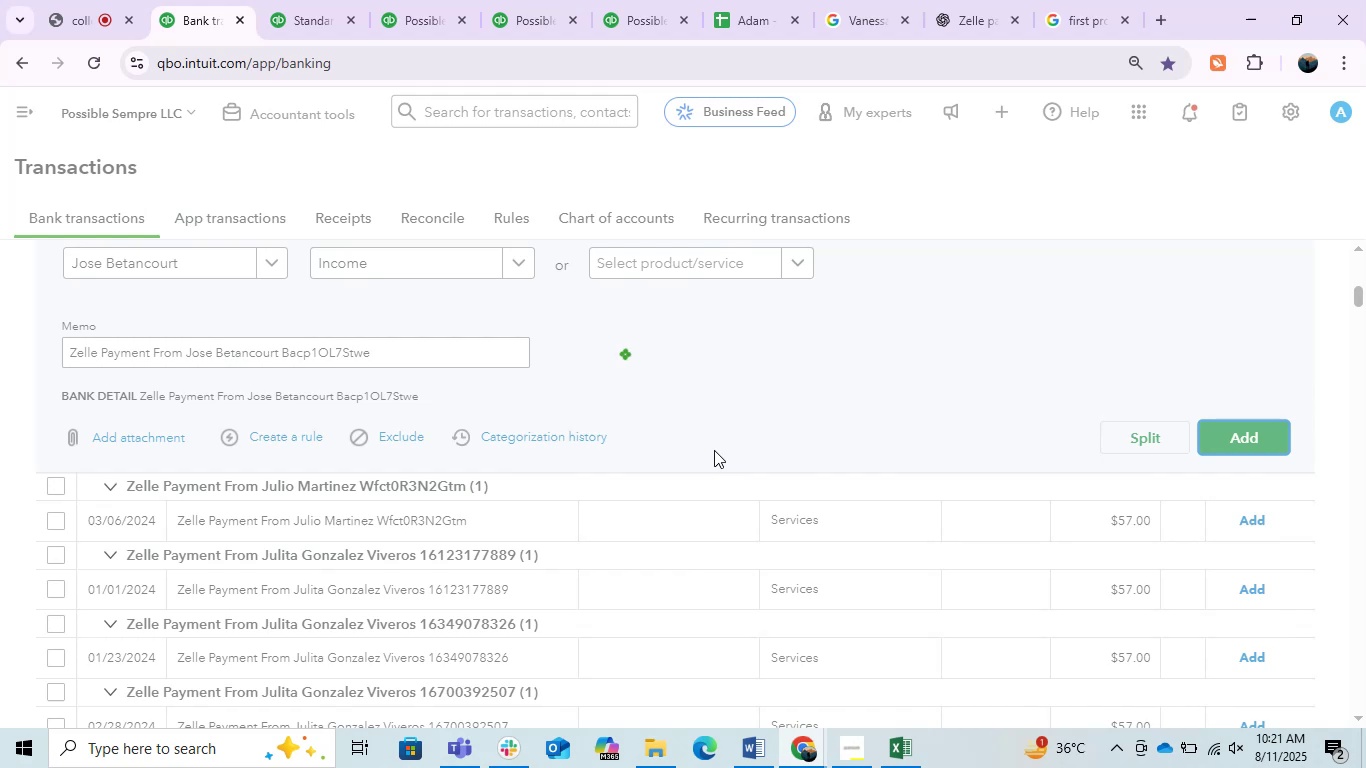 
left_click([391, 326])
 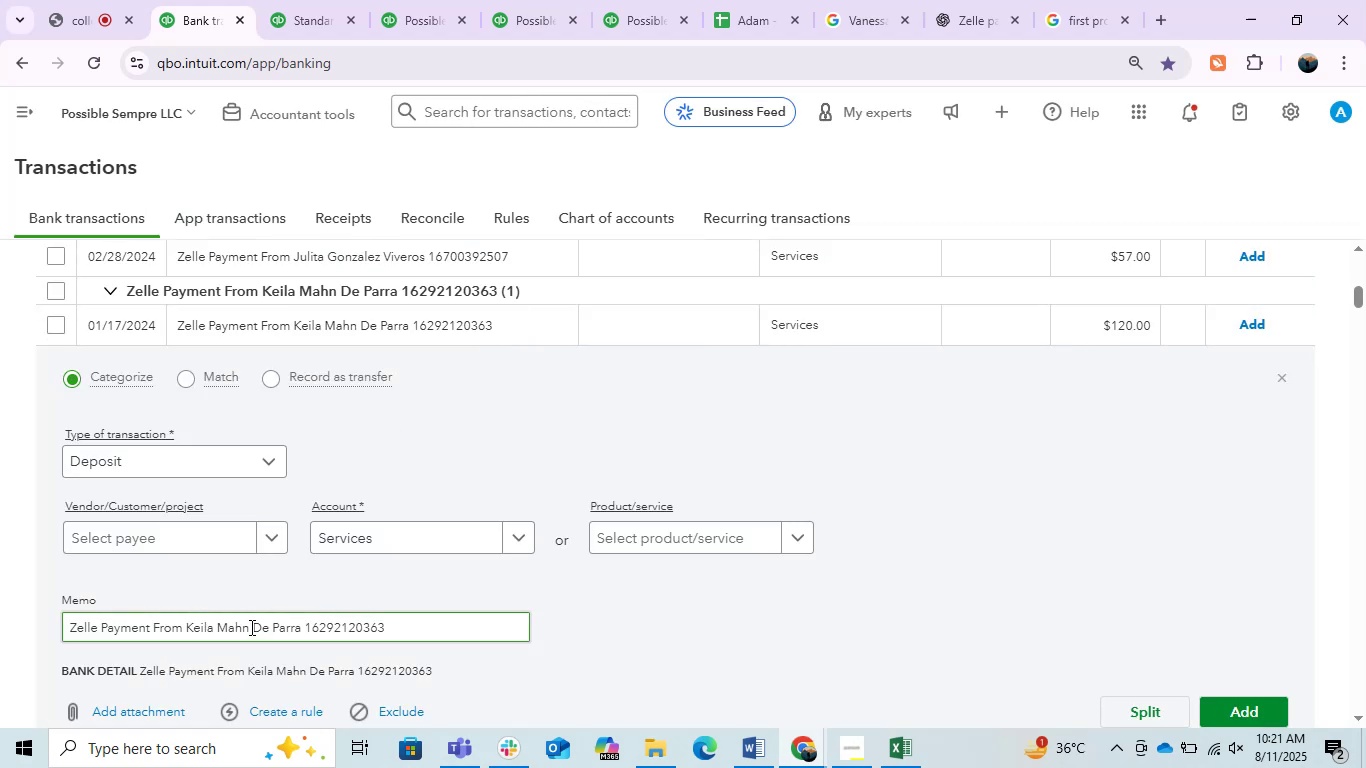 
scroll: coordinate [303, 504], scroll_direction: down, amount: 1.0
 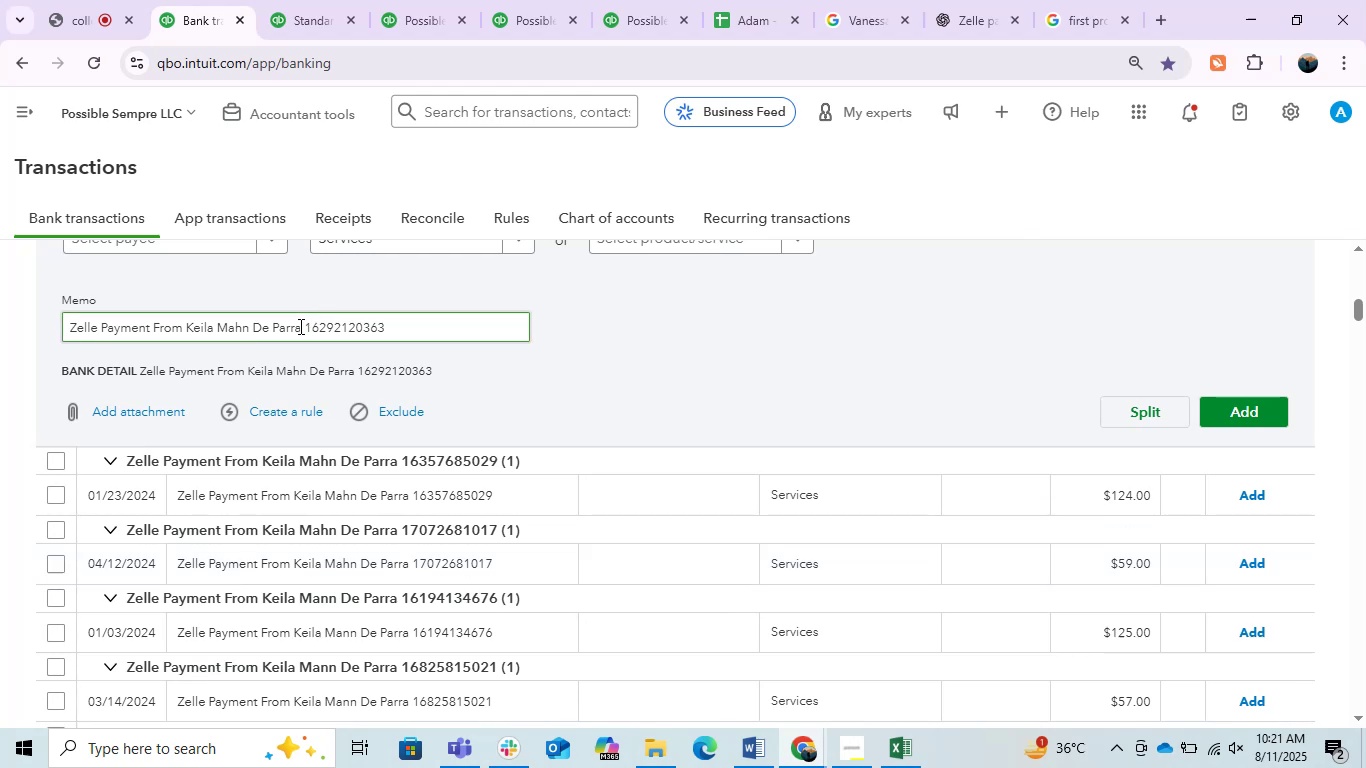 
left_click_drag(start_coordinate=[300, 327], to_coordinate=[187, 339])
 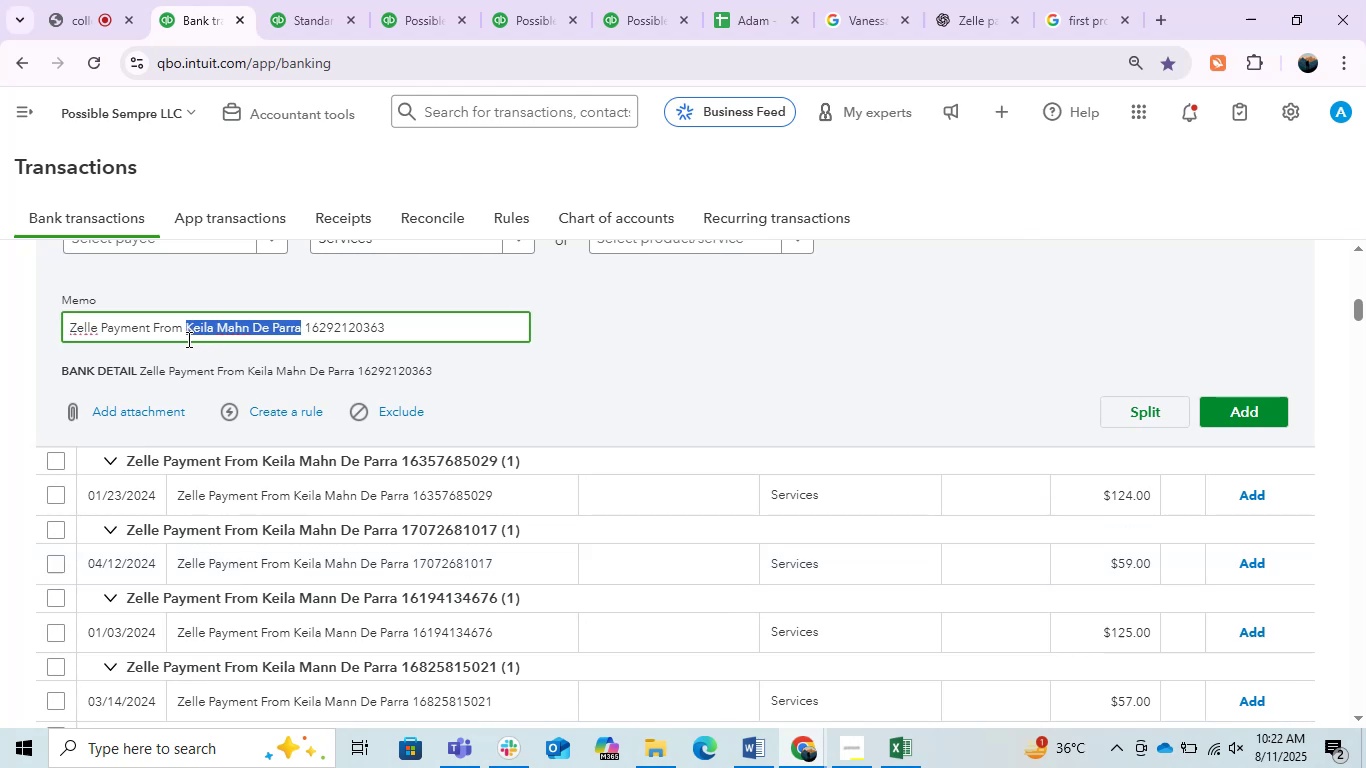 
key(Control+C)
 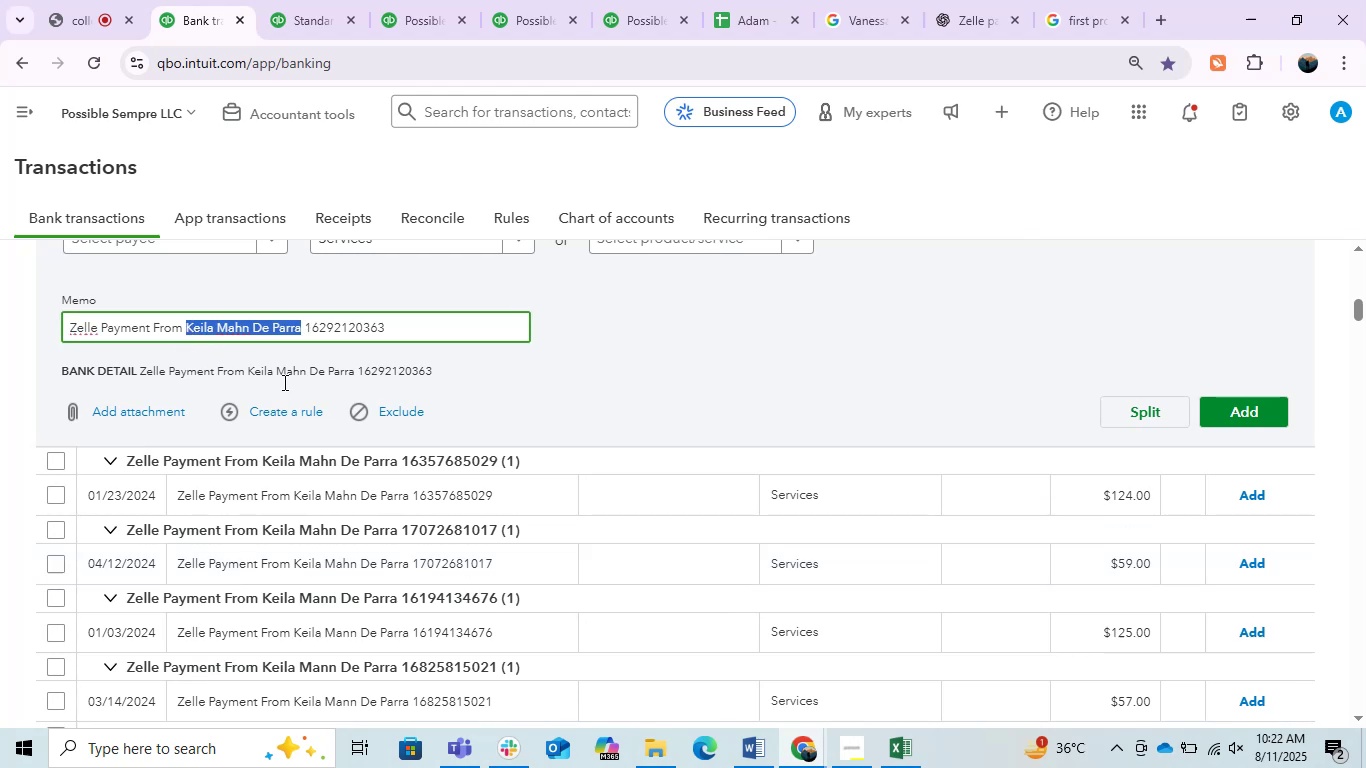 
key(Control+C)
 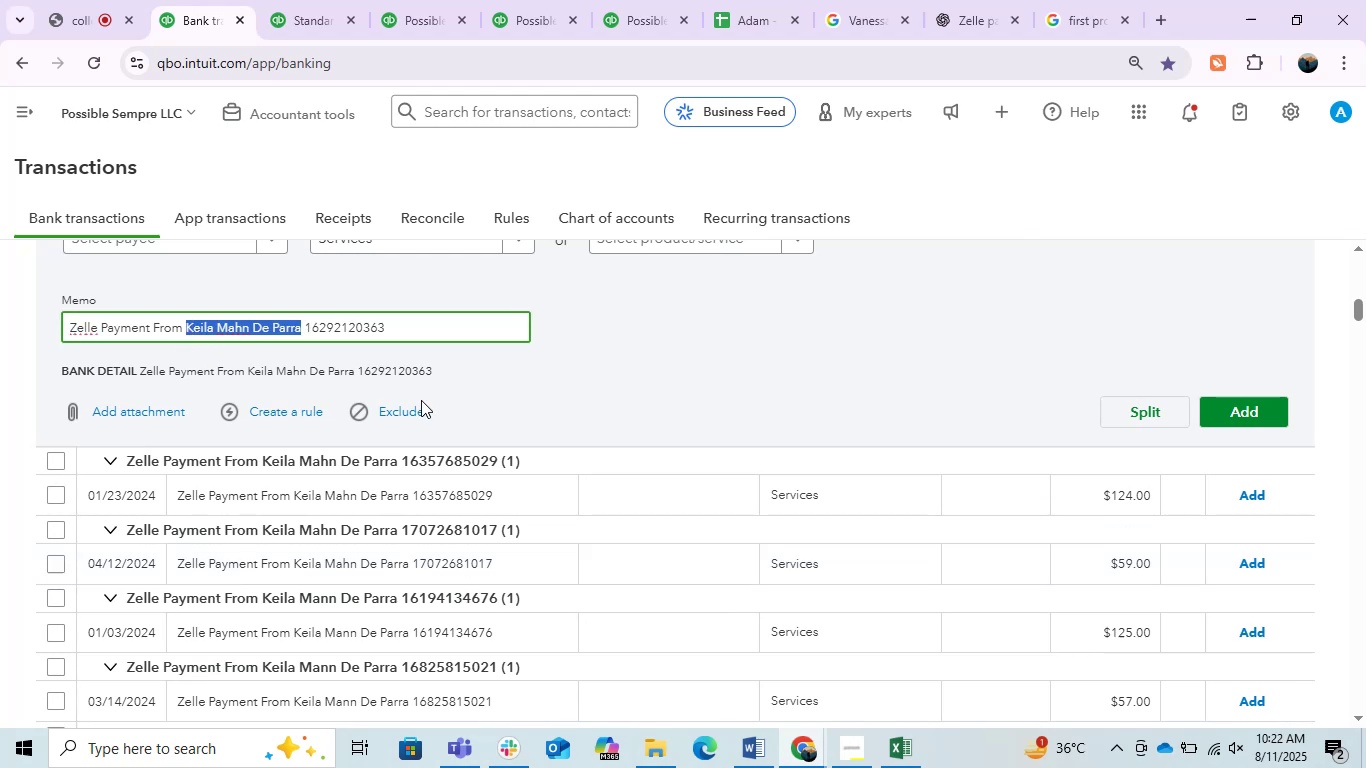 
scroll: coordinate [796, 395], scroll_direction: up, amount: 11.0
 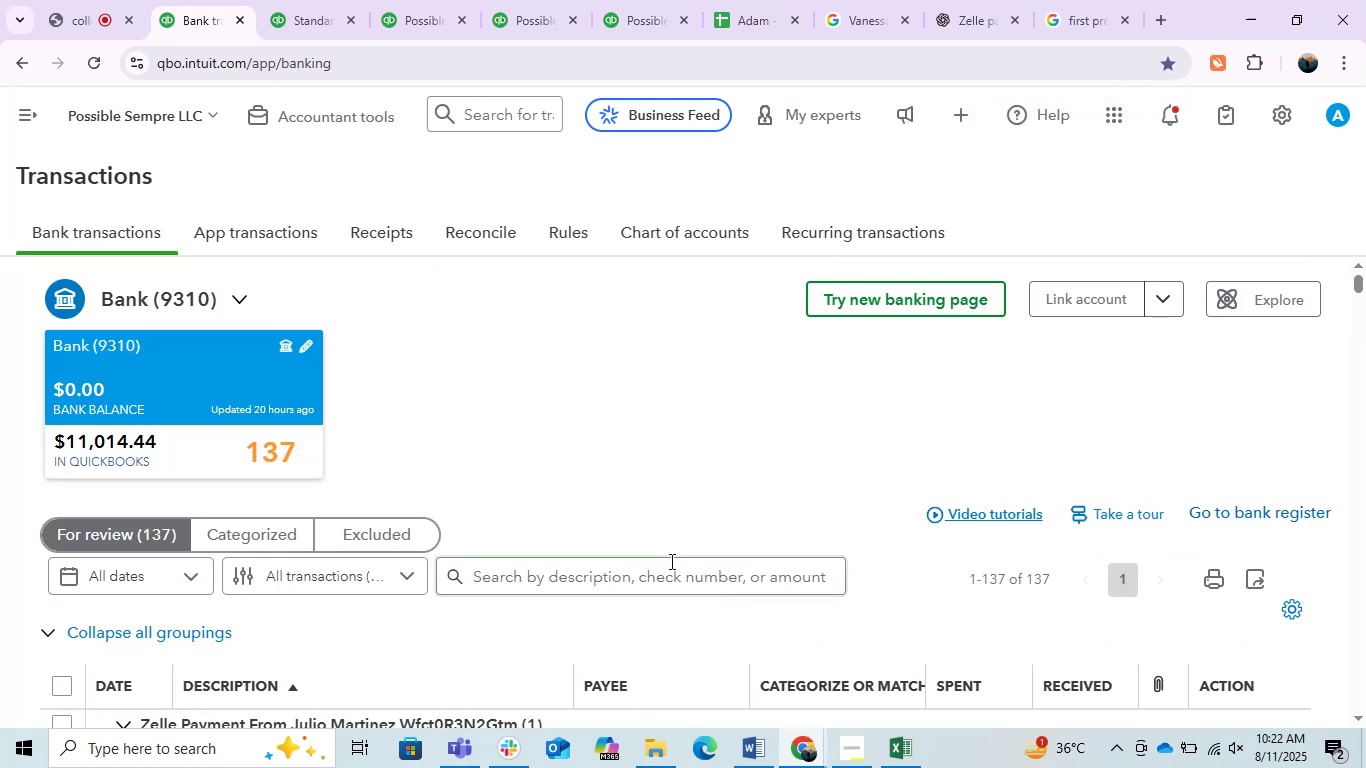 
left_click([656, 579])
 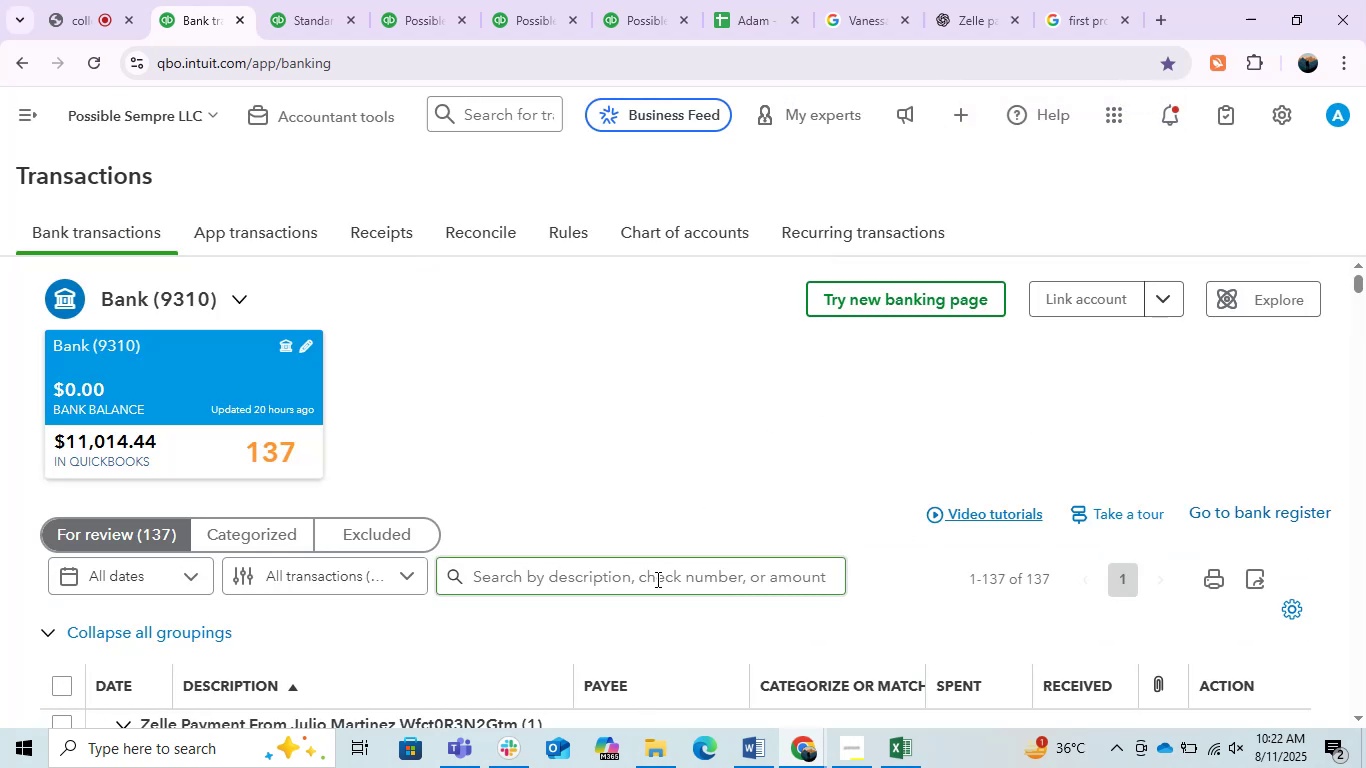 
key(Control+V)
 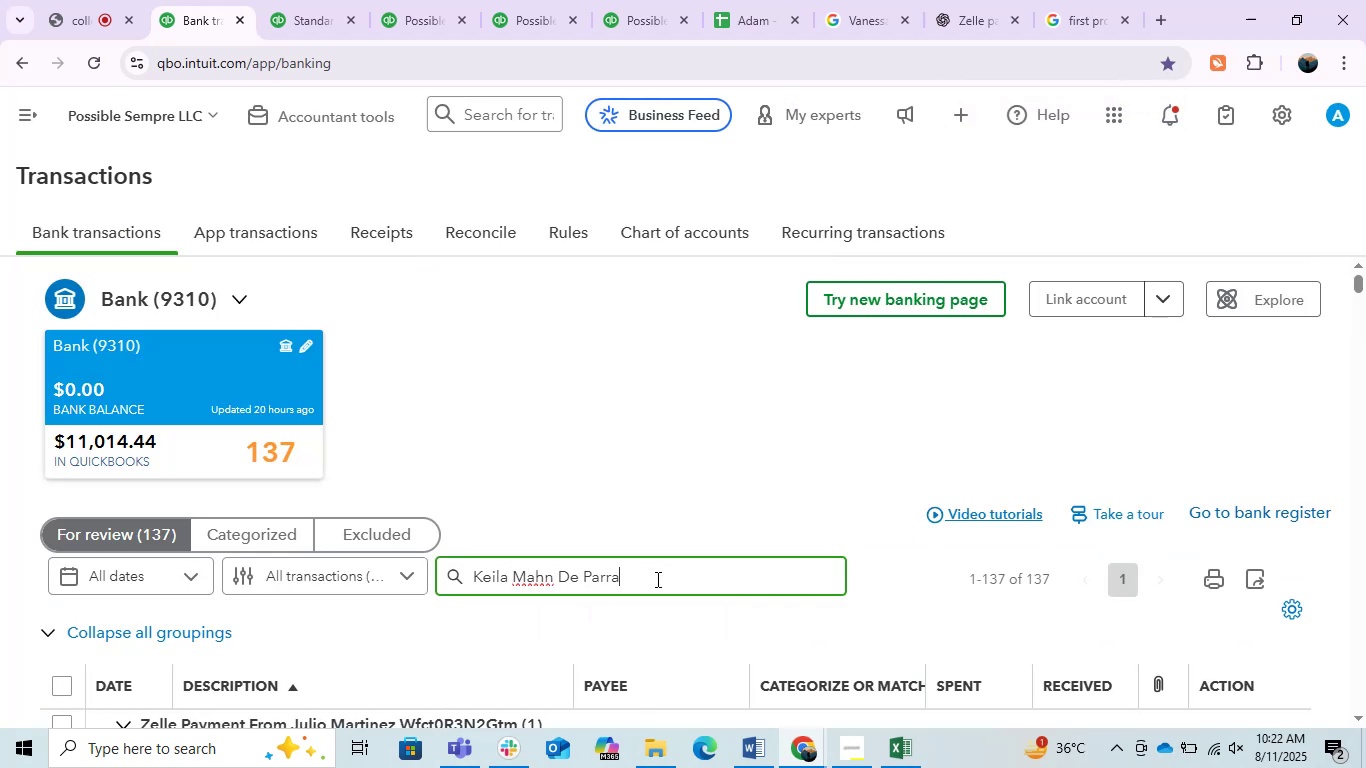 
key(Enter)
 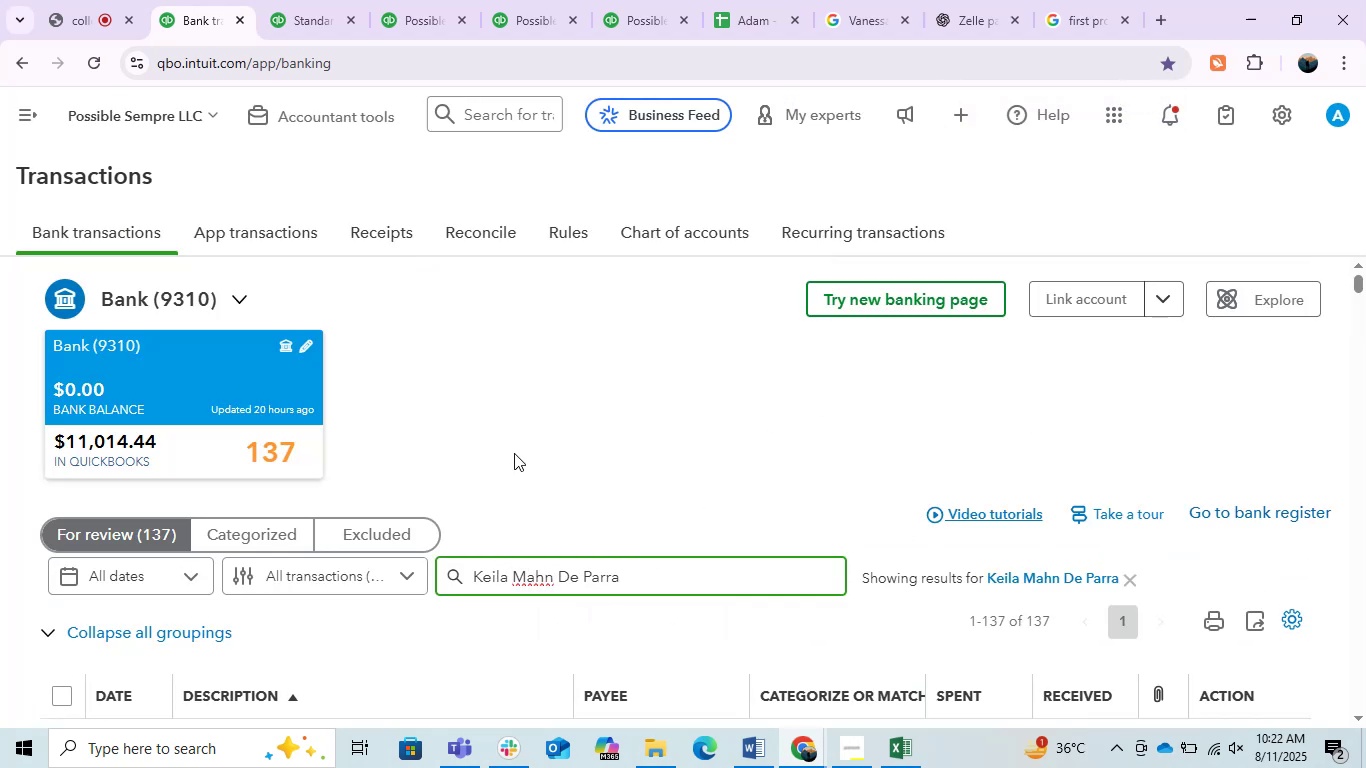 
scroll: coordinate [513, 442], scroll_direction: down, amount: 2.0
 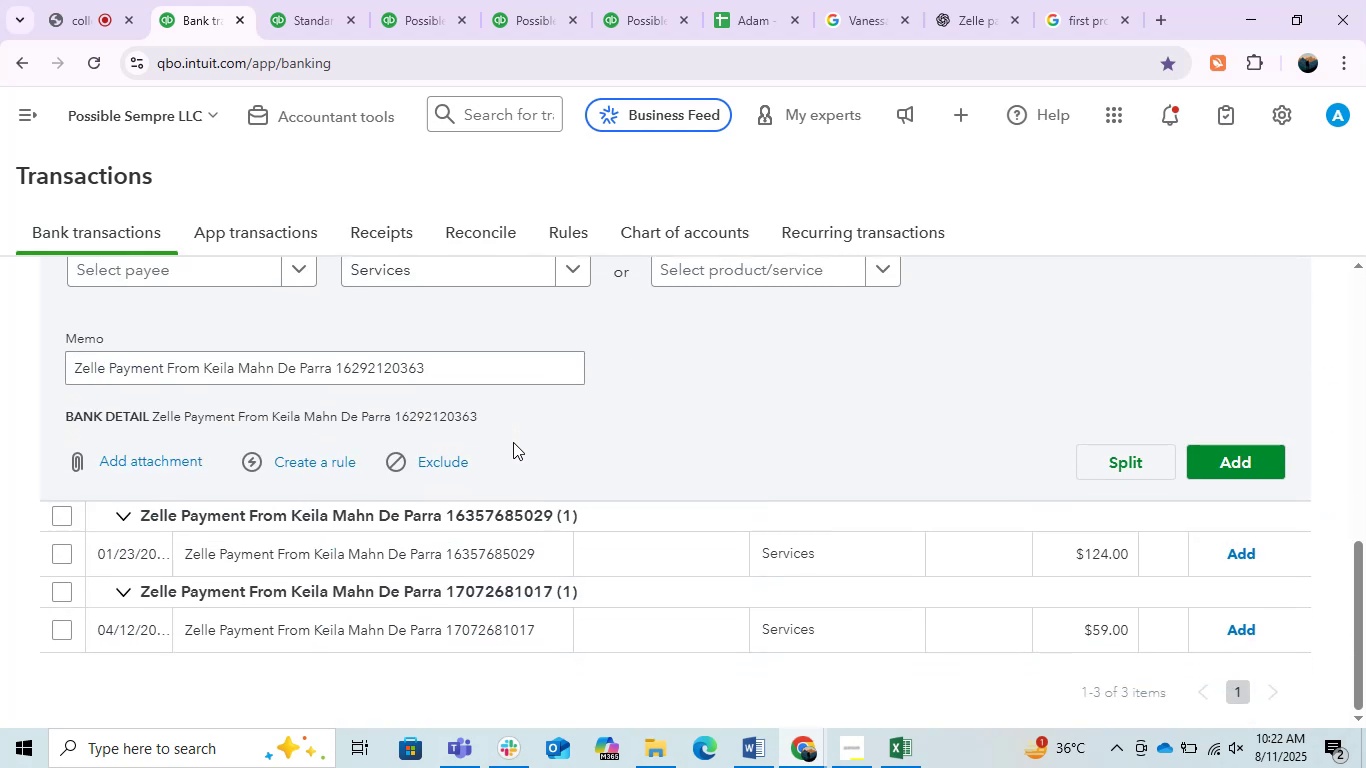 
scroll: coordinate [513, 442], scroll_direction: up, amount: 1.0
 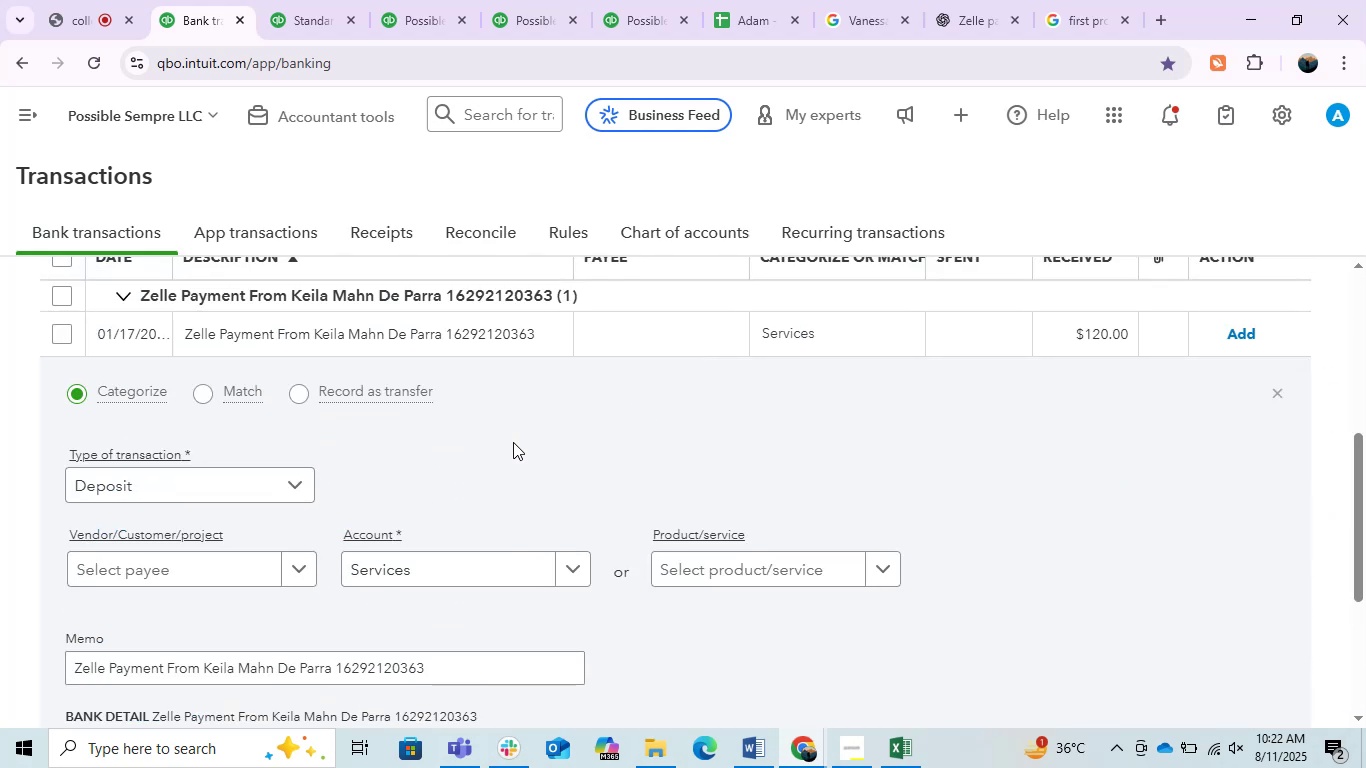 
scroll: coordinate [513, 442], scroll_direction: none, amount: 0.0
 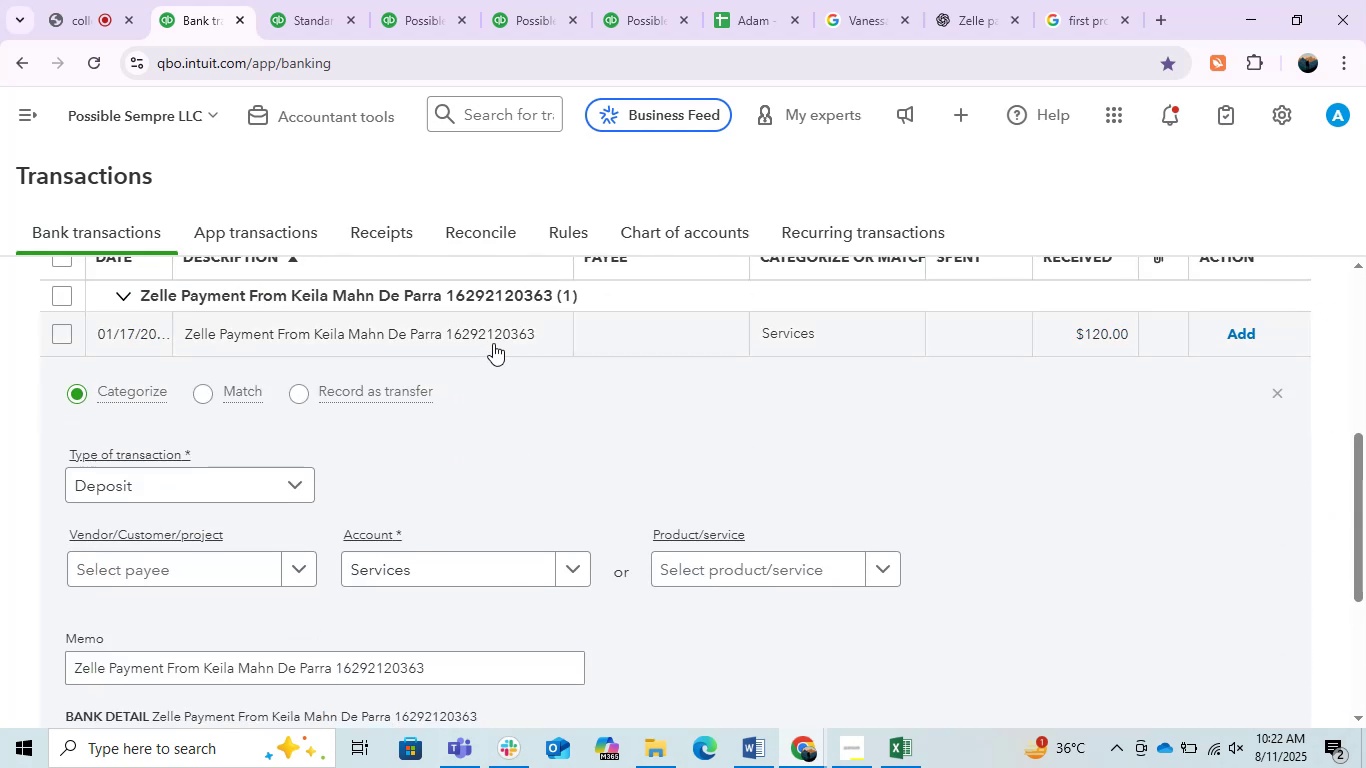 
left_click([489, 335])
 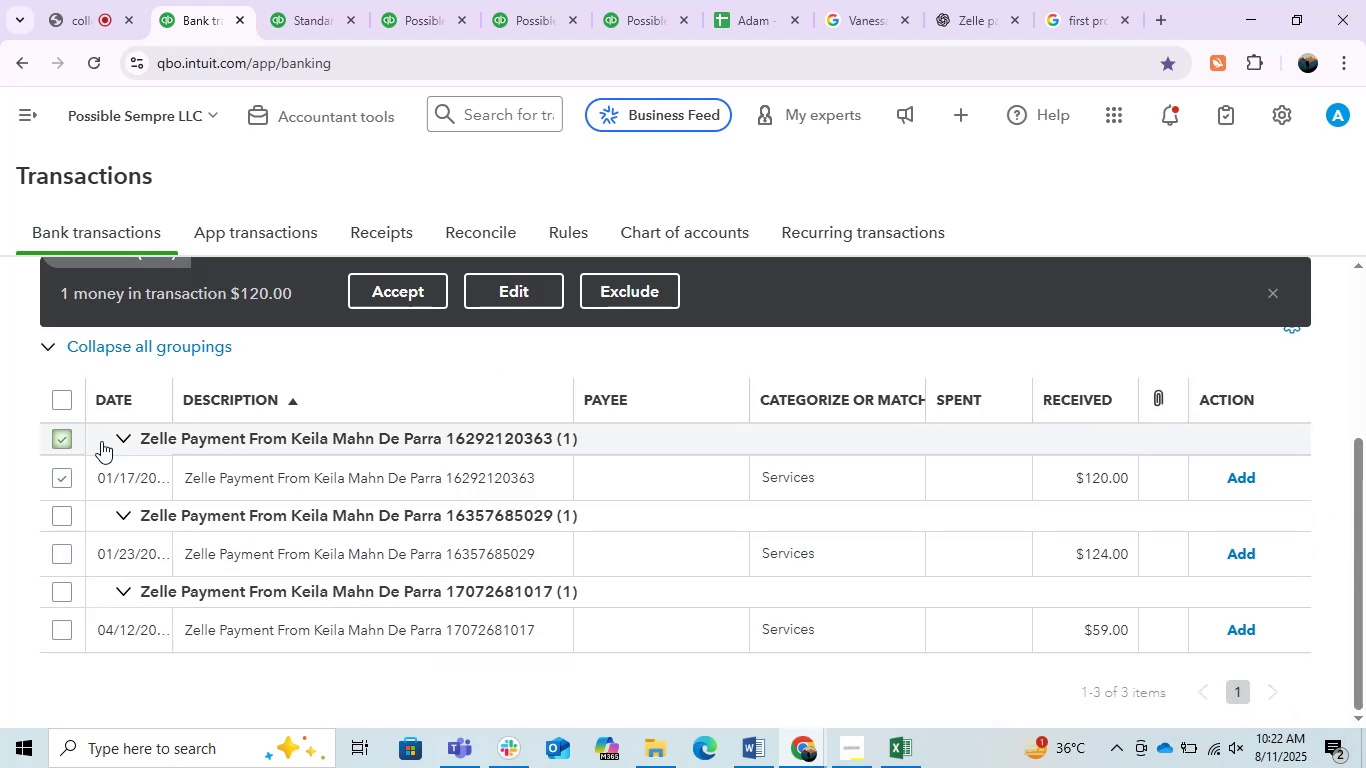 
left_click_drag(start_coordinate=[491, 299], to_coordinate=[486, 299])
 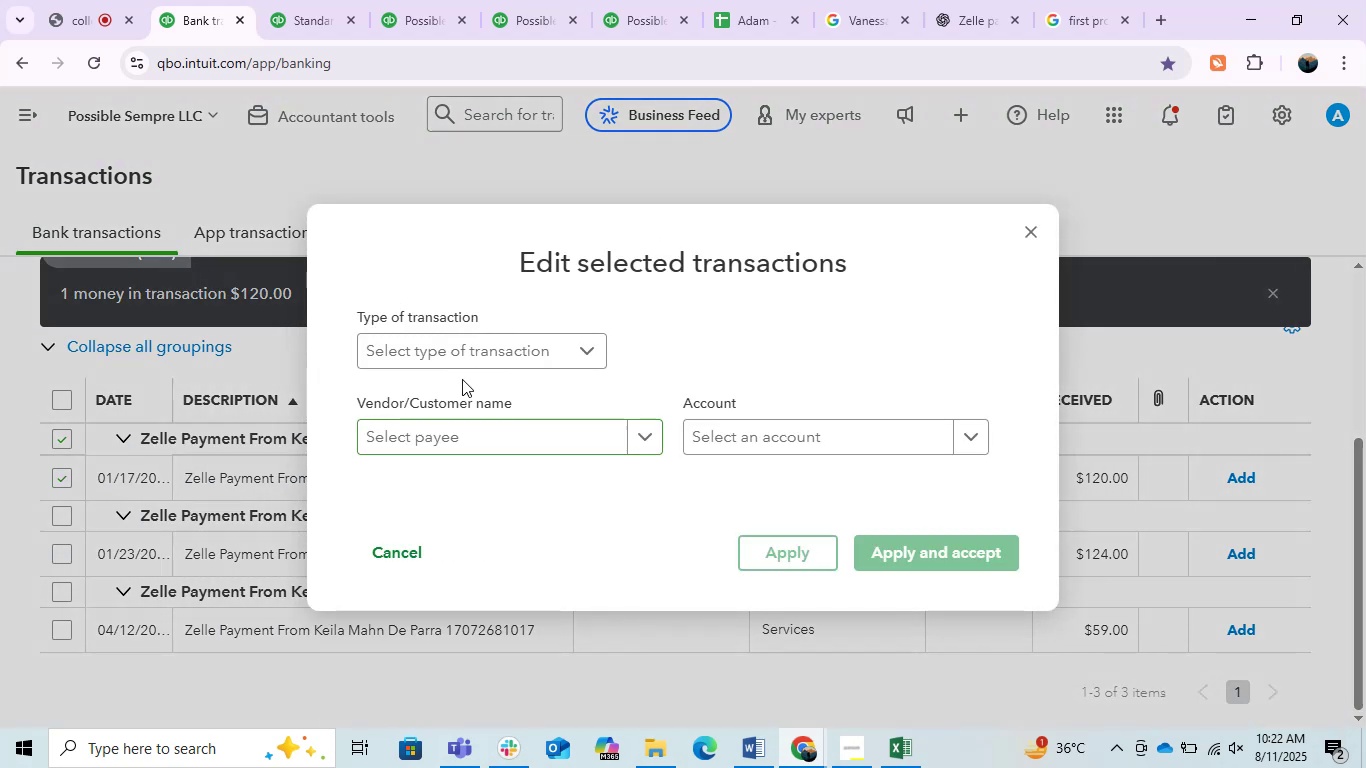 
left_click([475, 356])
 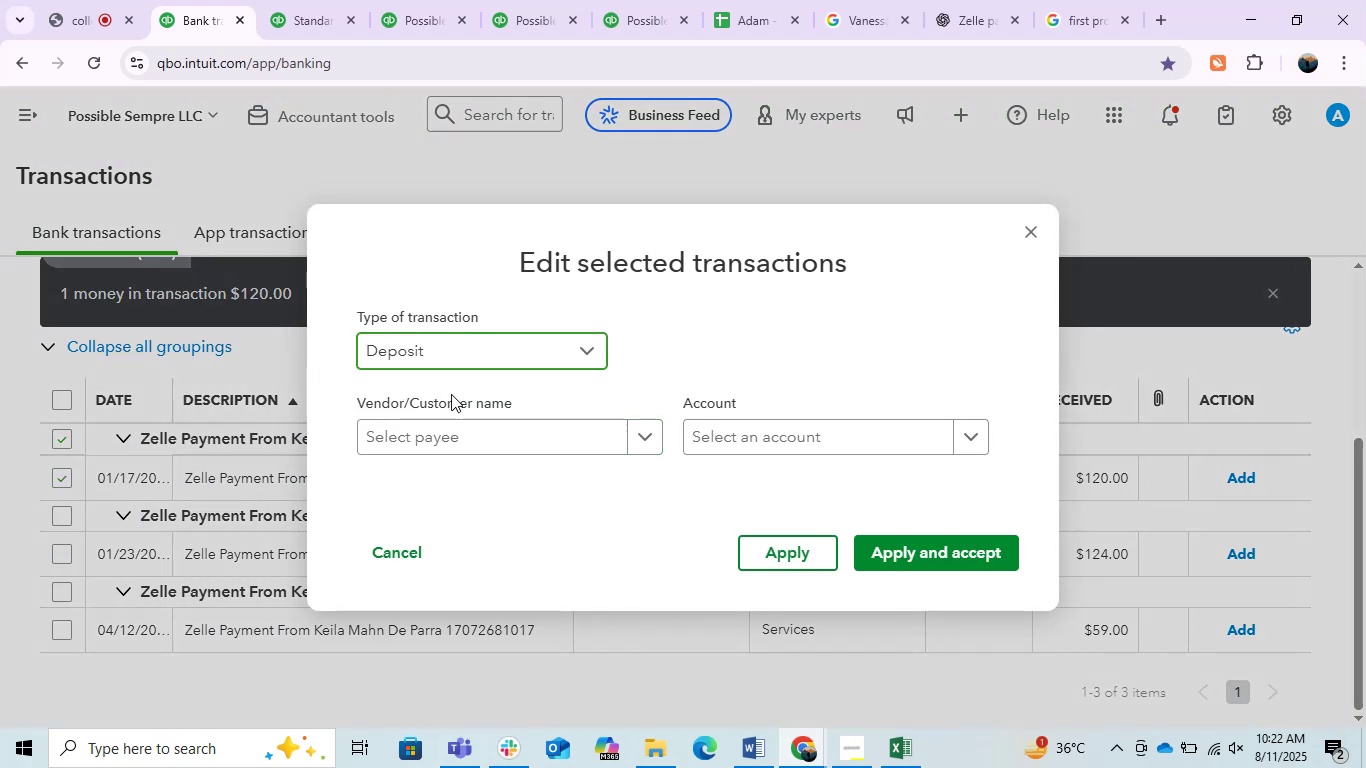 
double_click([492, 432])
 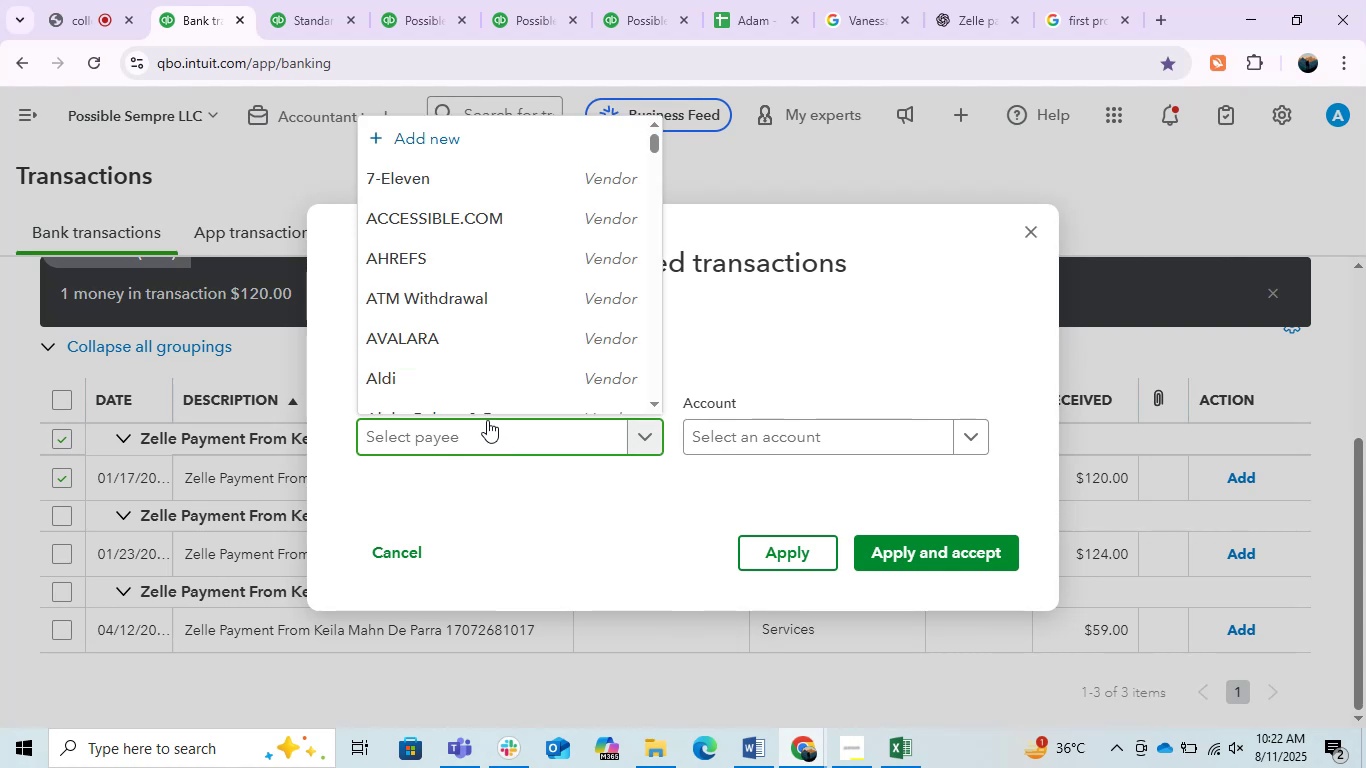 
key(Control+ControlLeft)
 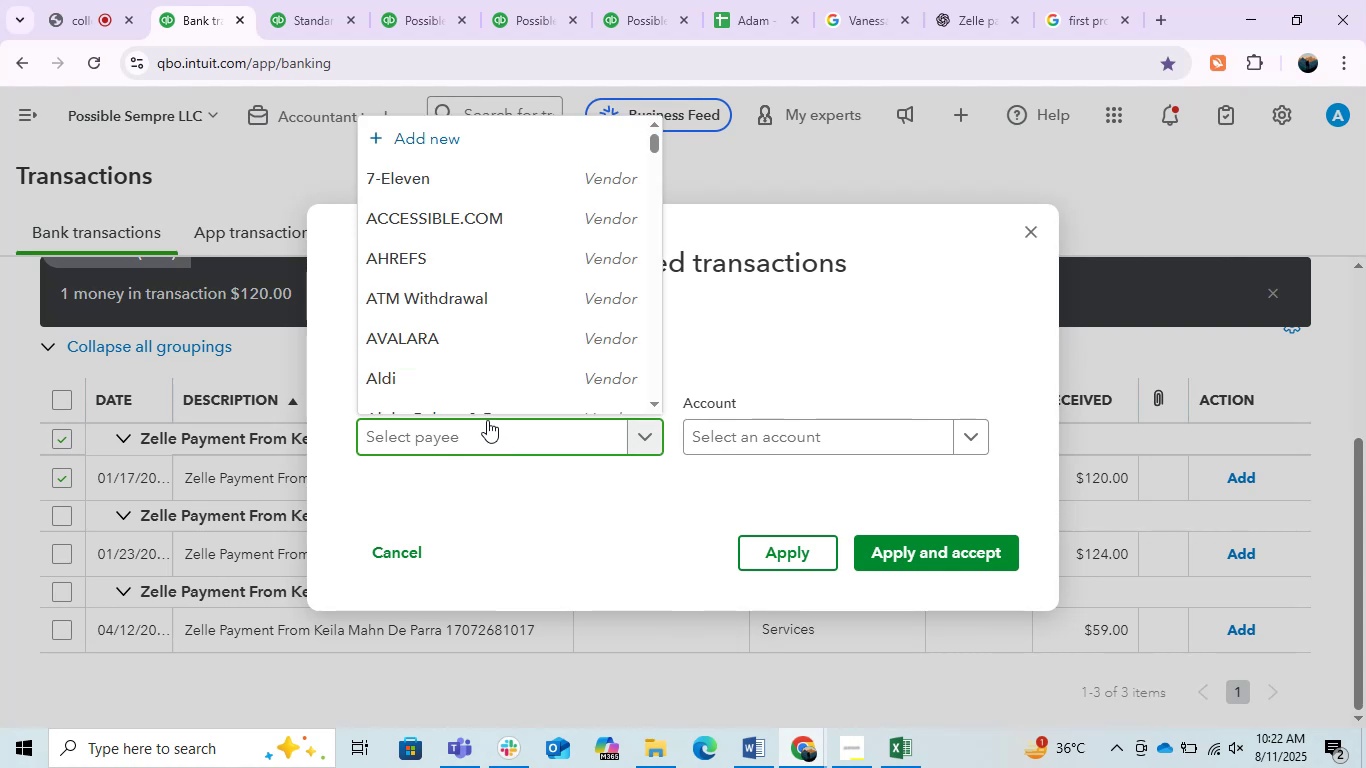 
key(Control+V)
 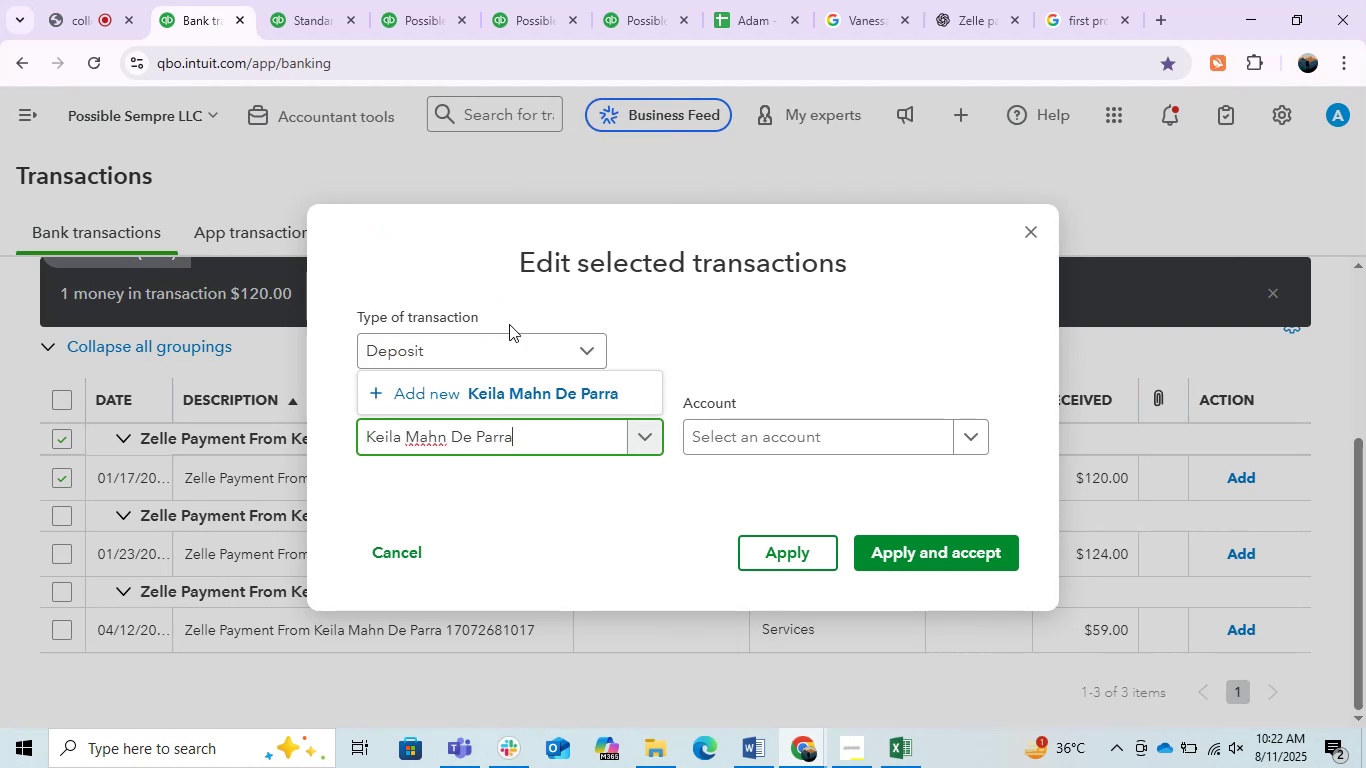 
left_click([516, 391])
 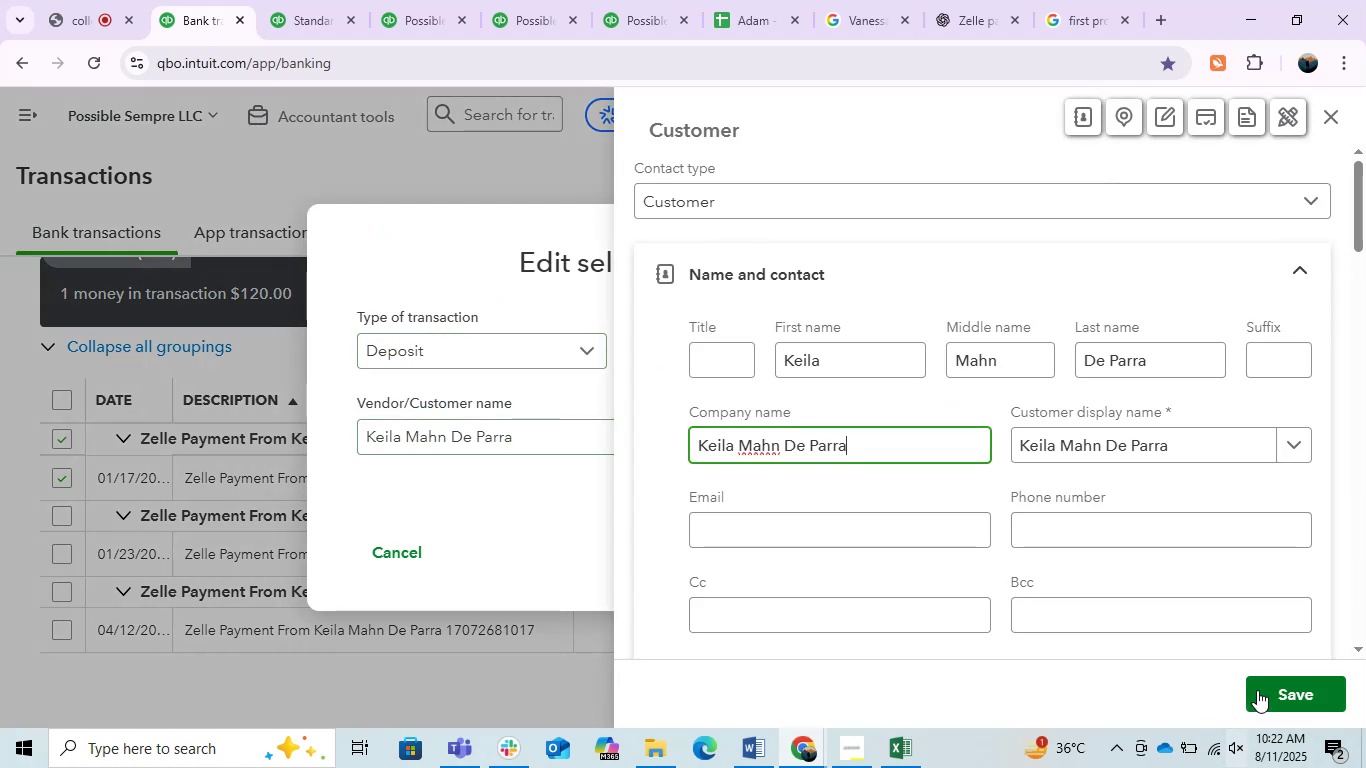 
left_click([1262, 677])
 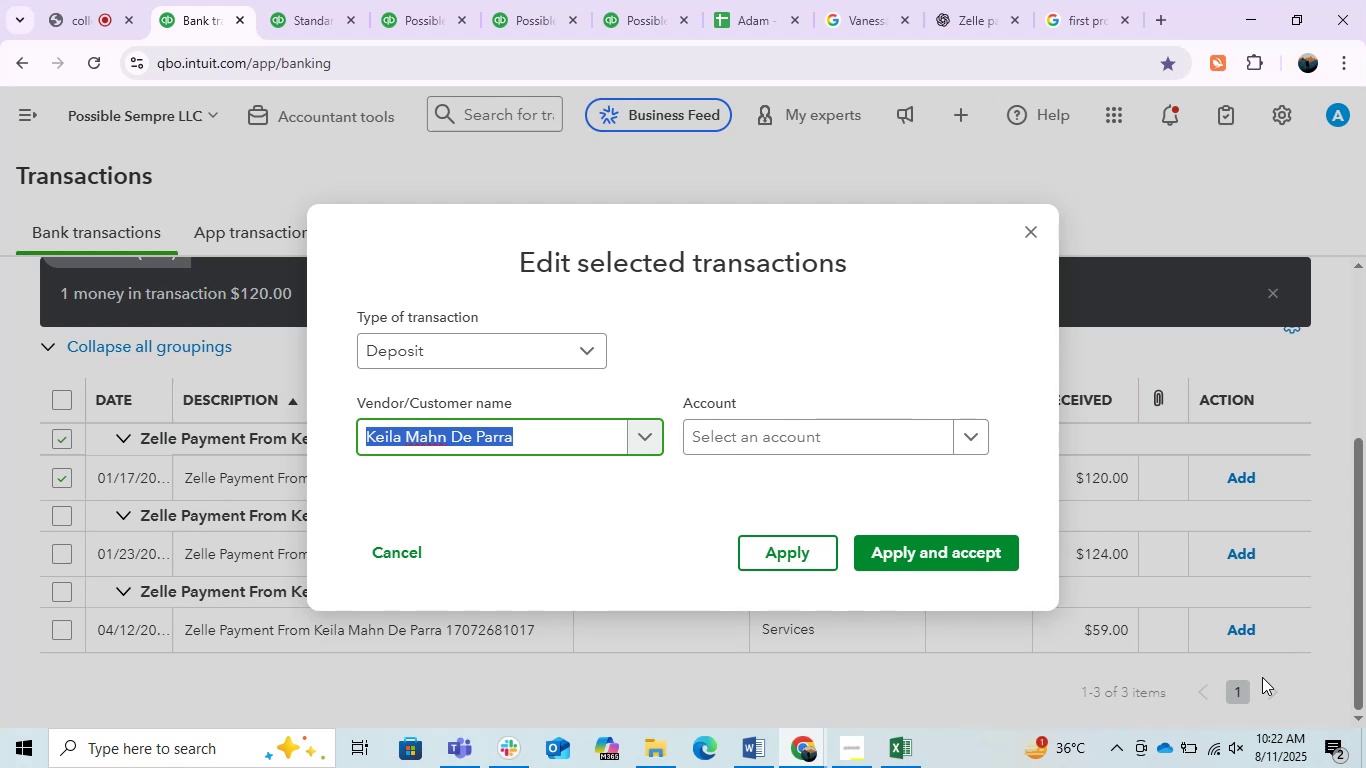 
wait(40.79)
 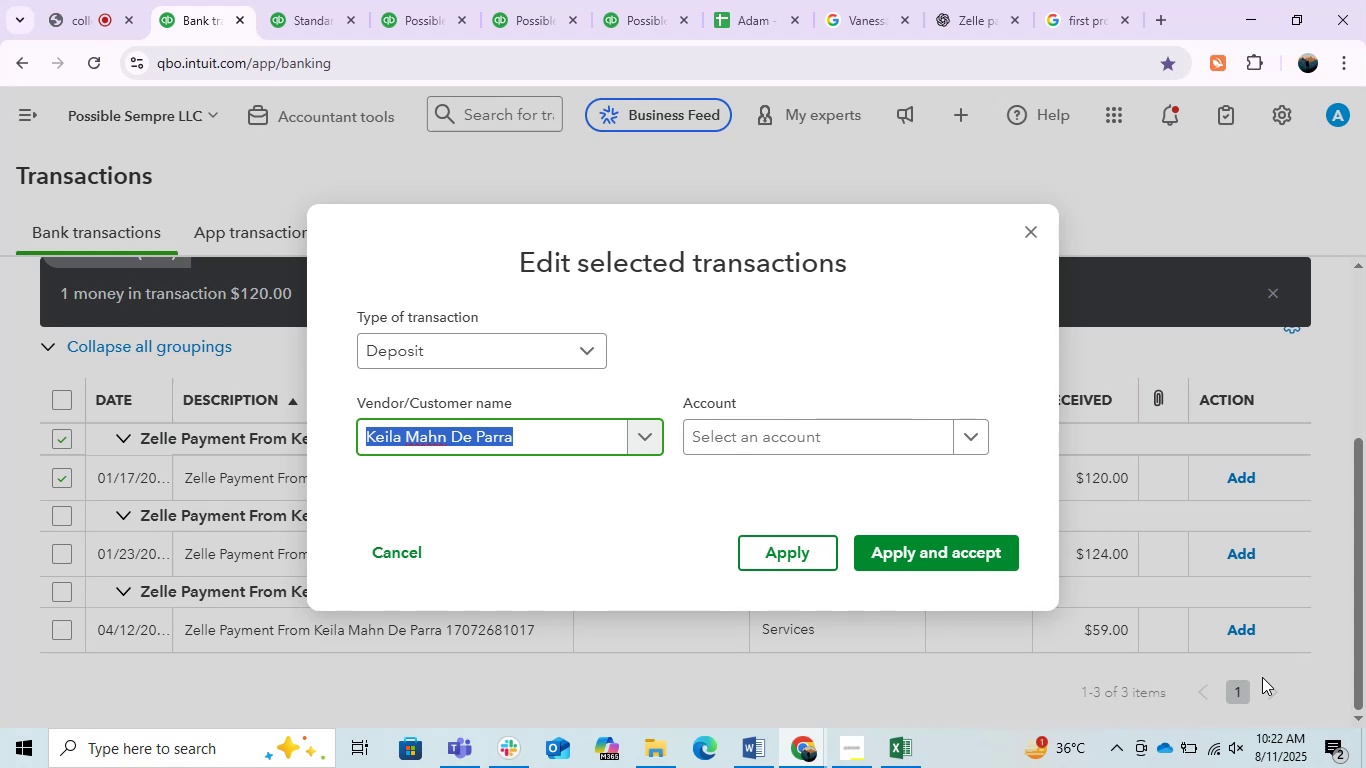 
left_click([624, 514])
 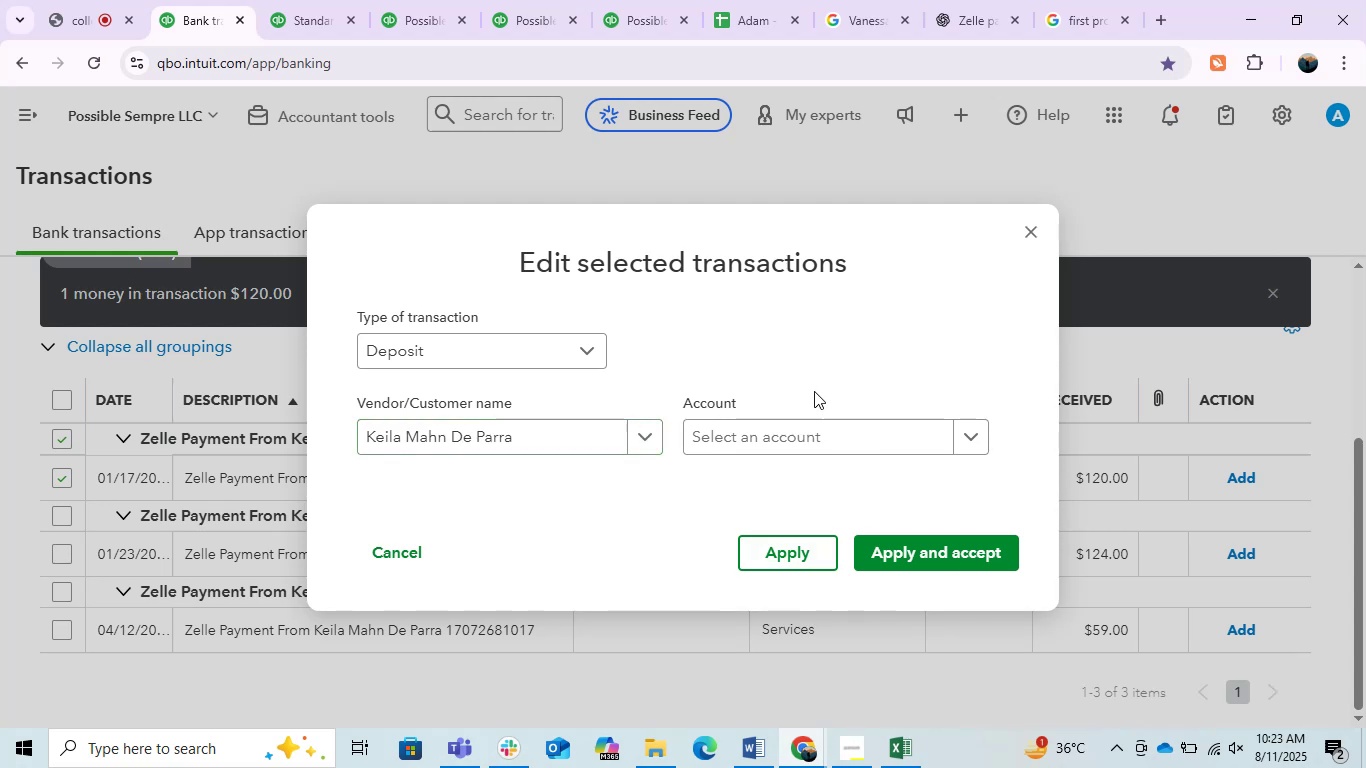 
left_click([798, 429])
 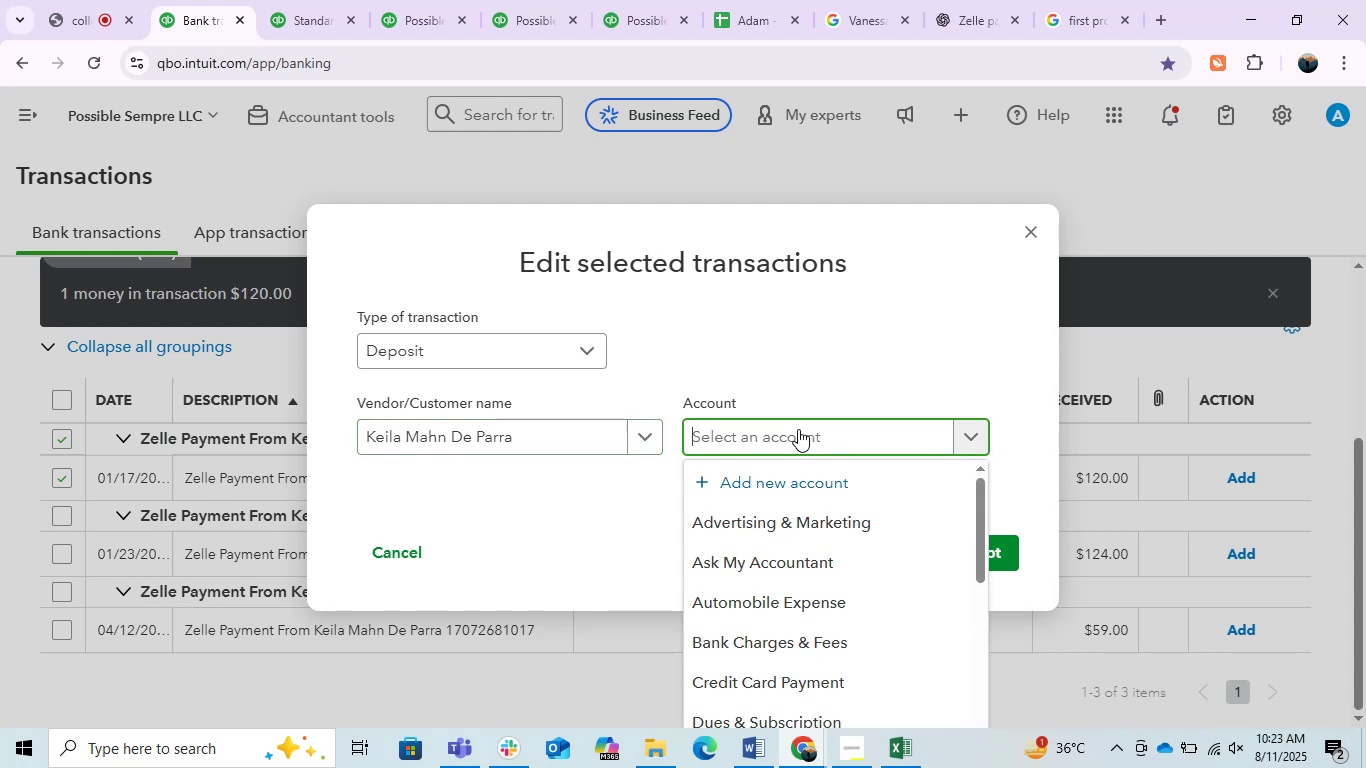 
key(I)
 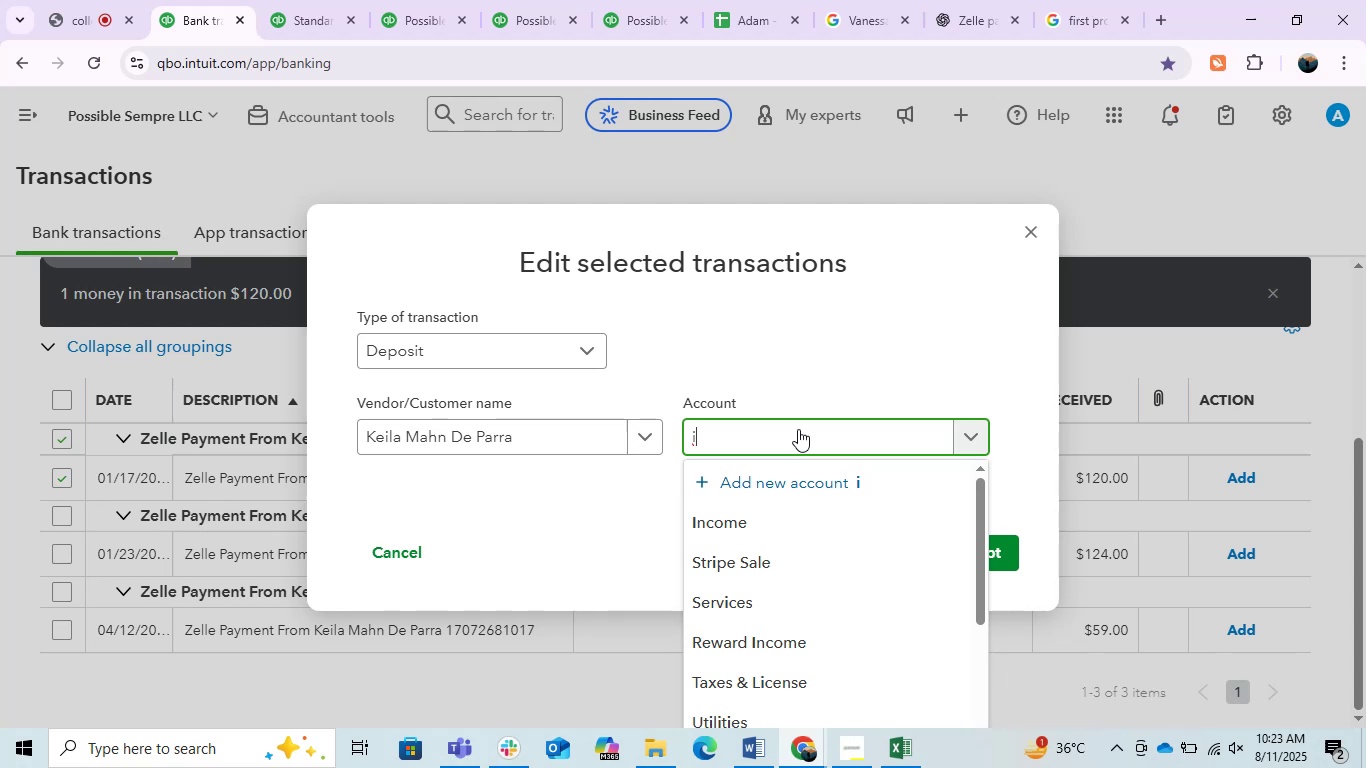 
left_click([788, 519])
 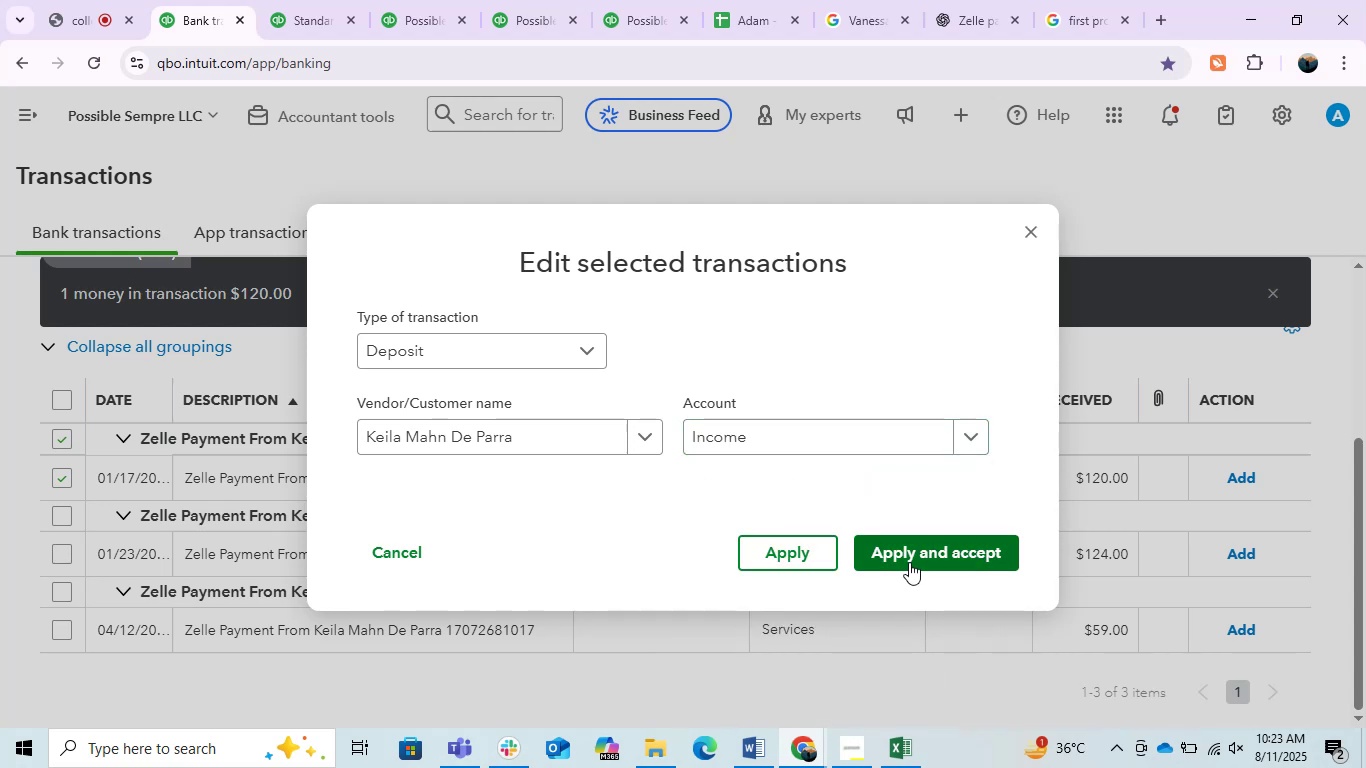 
left_click([909, 562])
 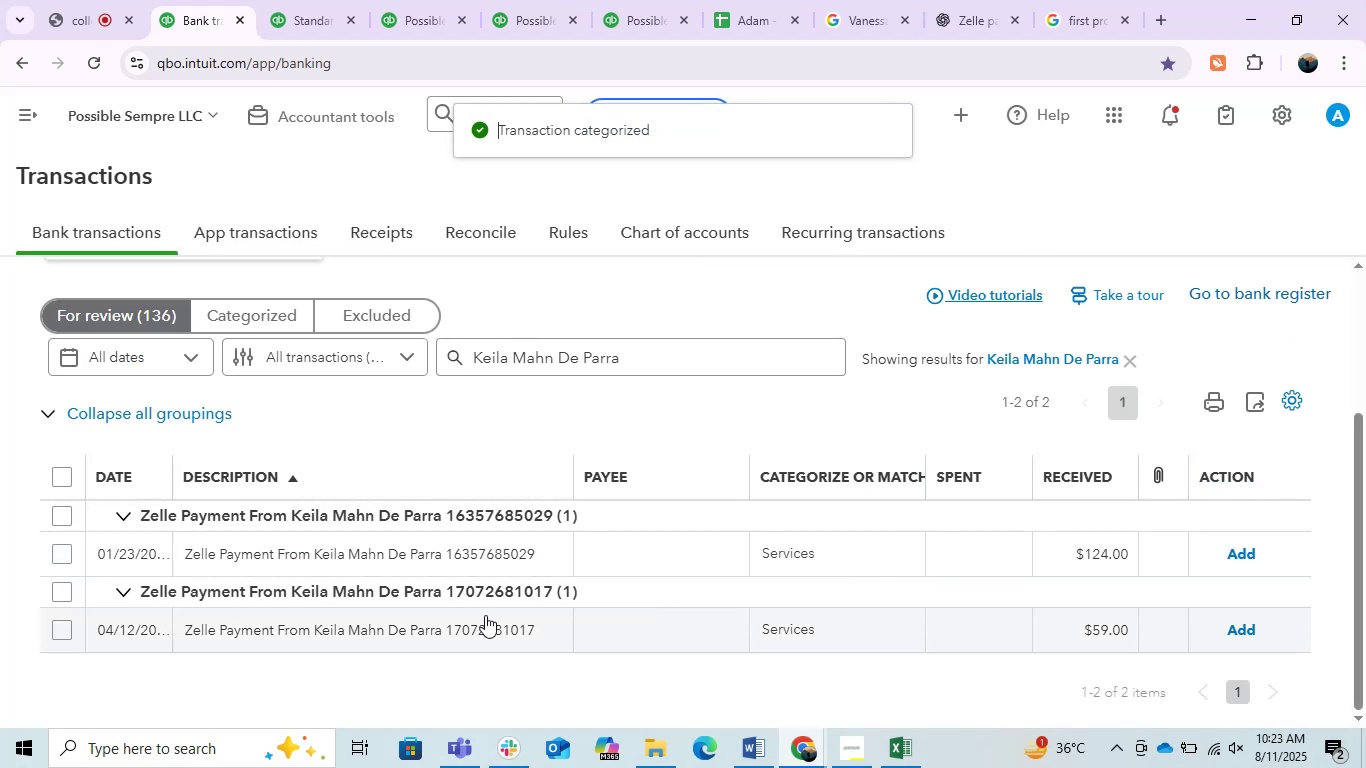 
left_click([63, 477])
 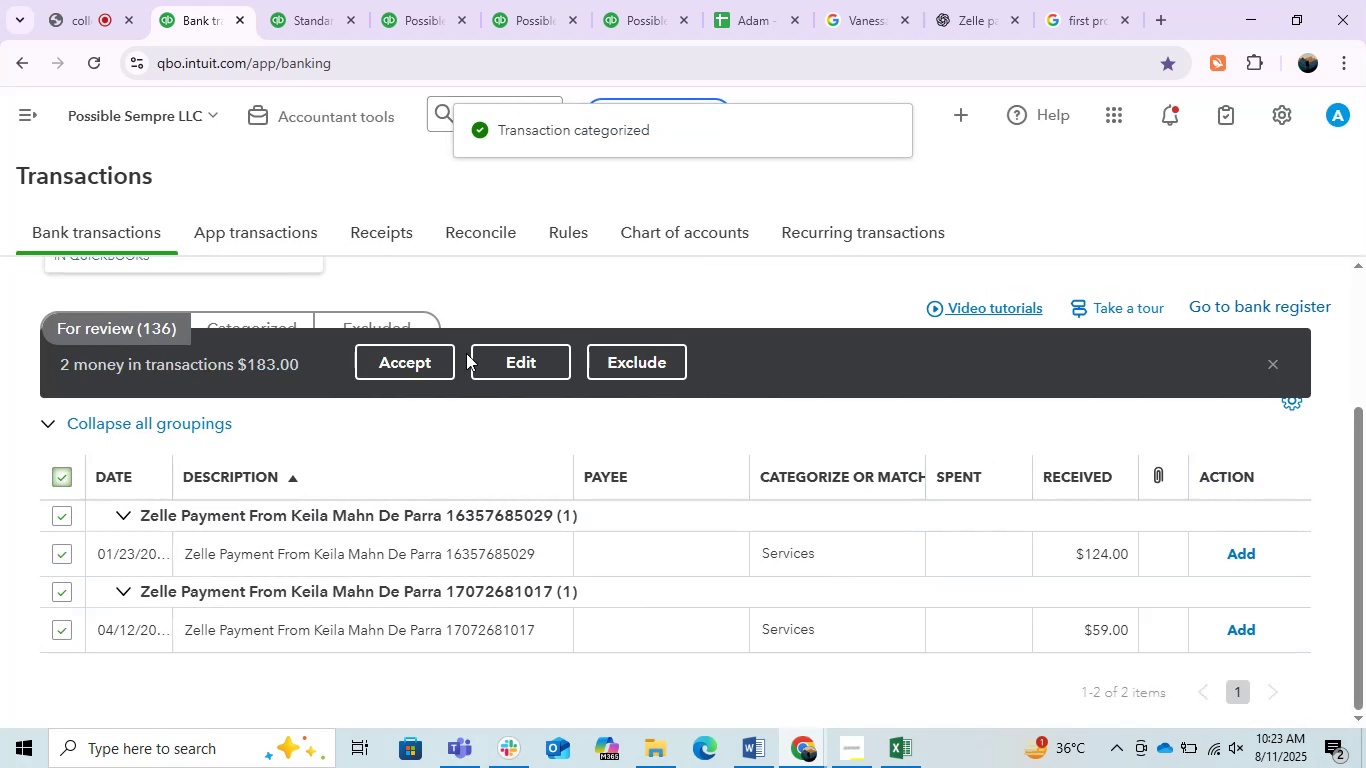 
left_click([501, 363])
 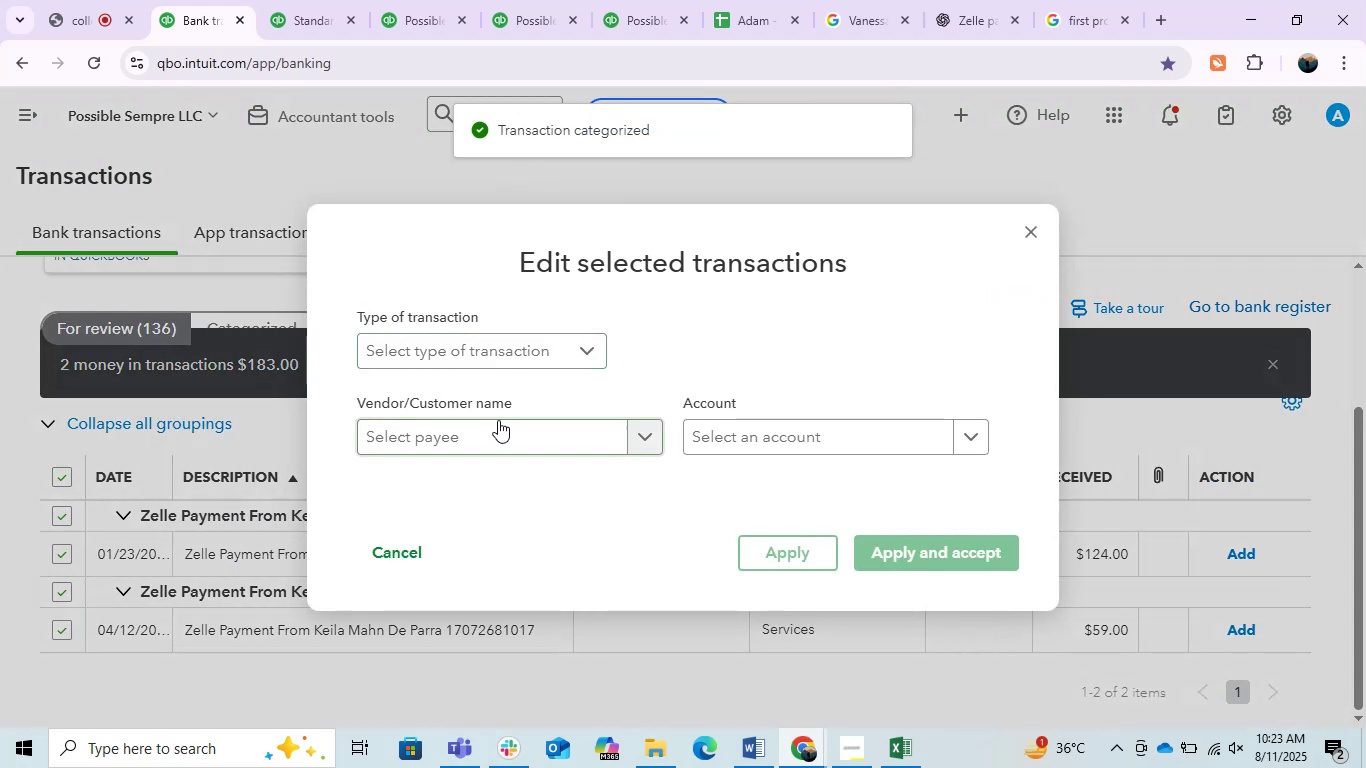 
left_click([488, 456])
 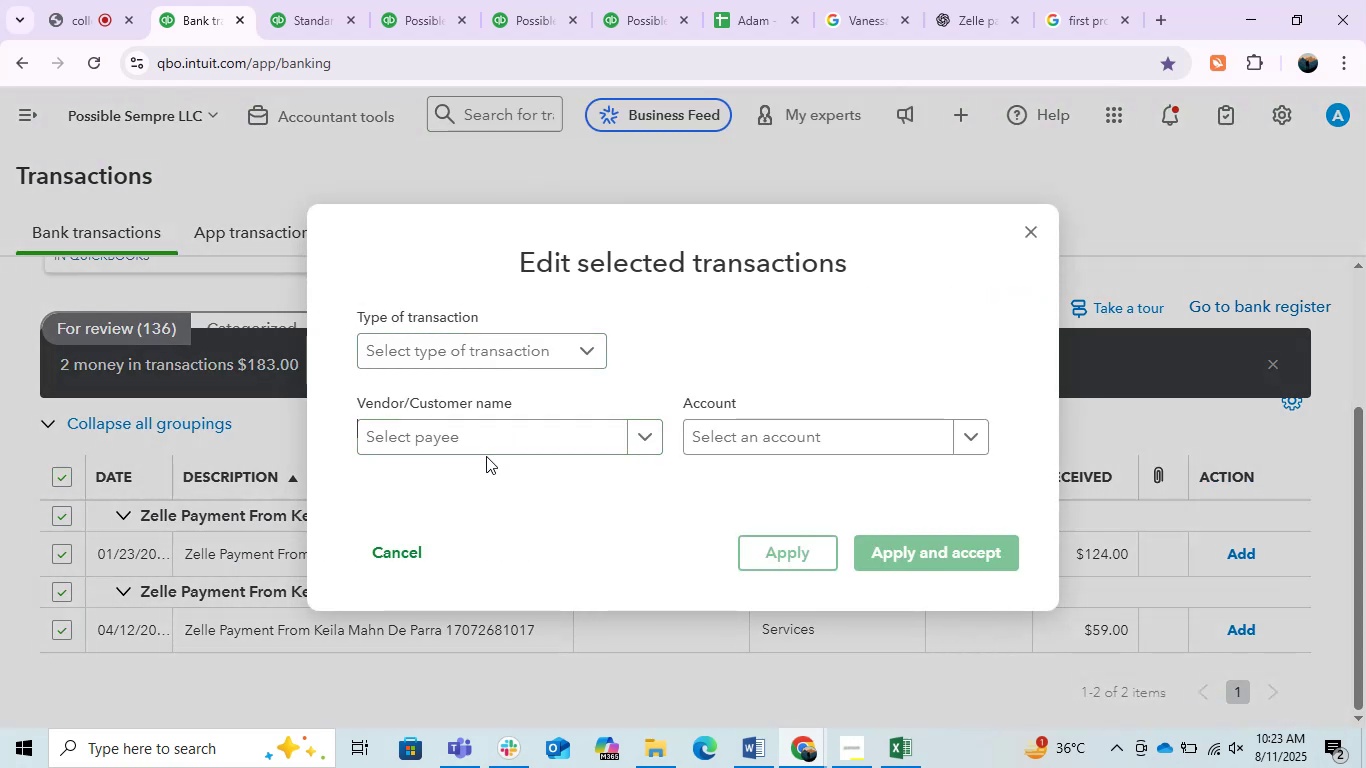 
left_click([452, 420])
 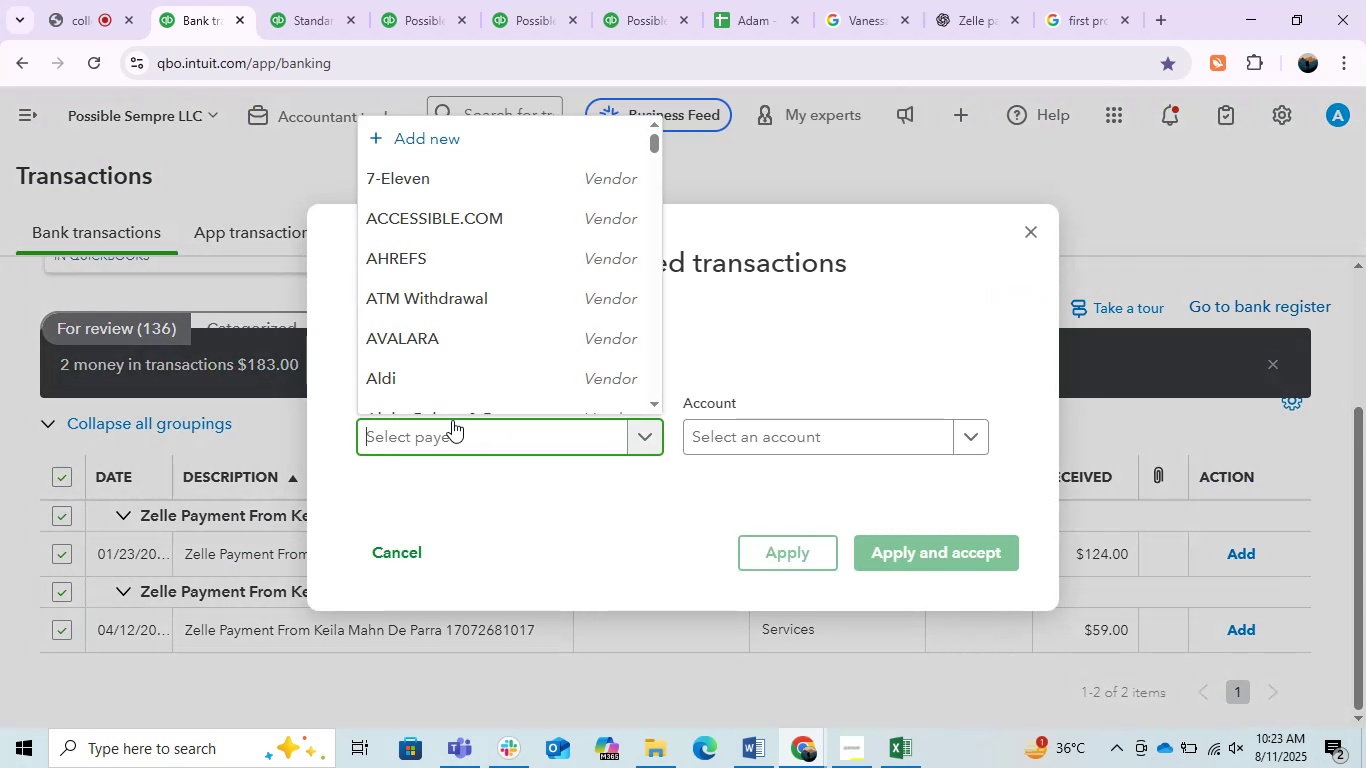 
key(Control+V)
 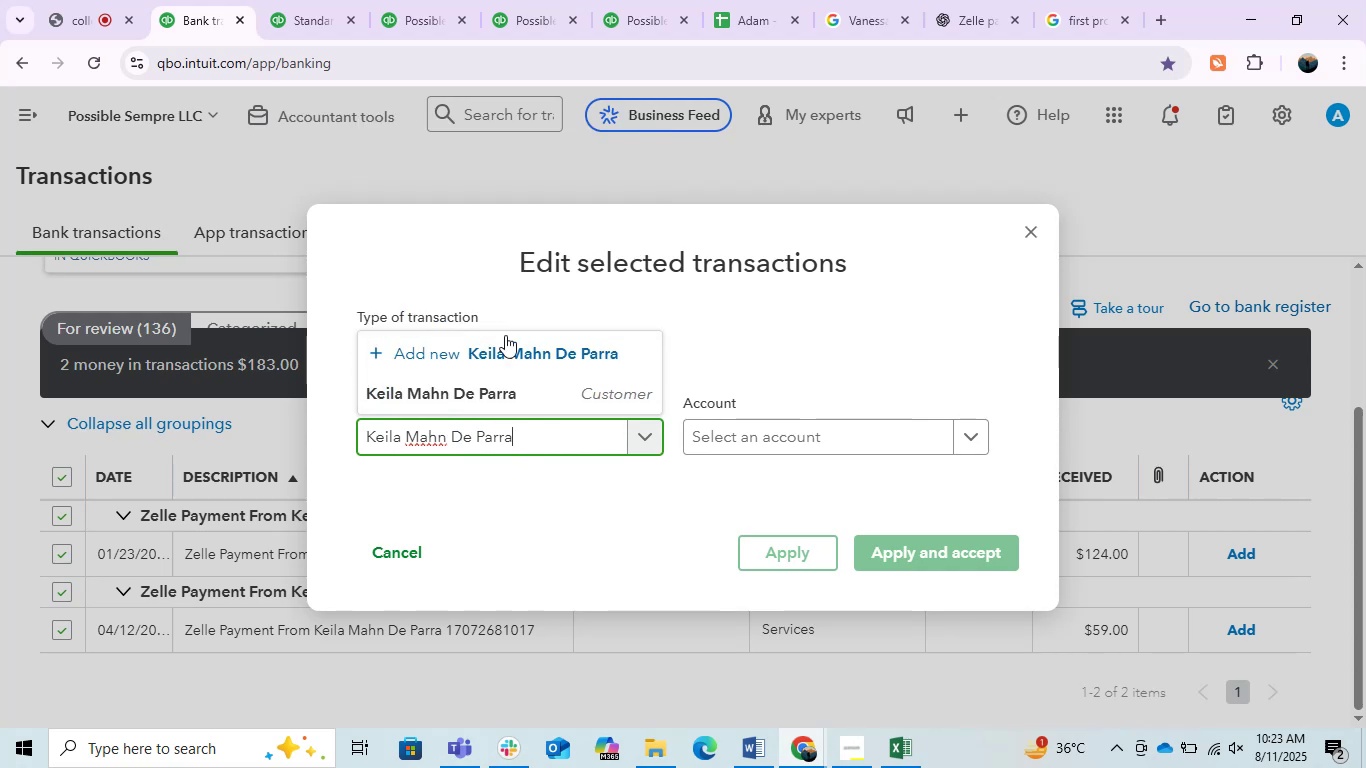 
left_click([480, 392])
 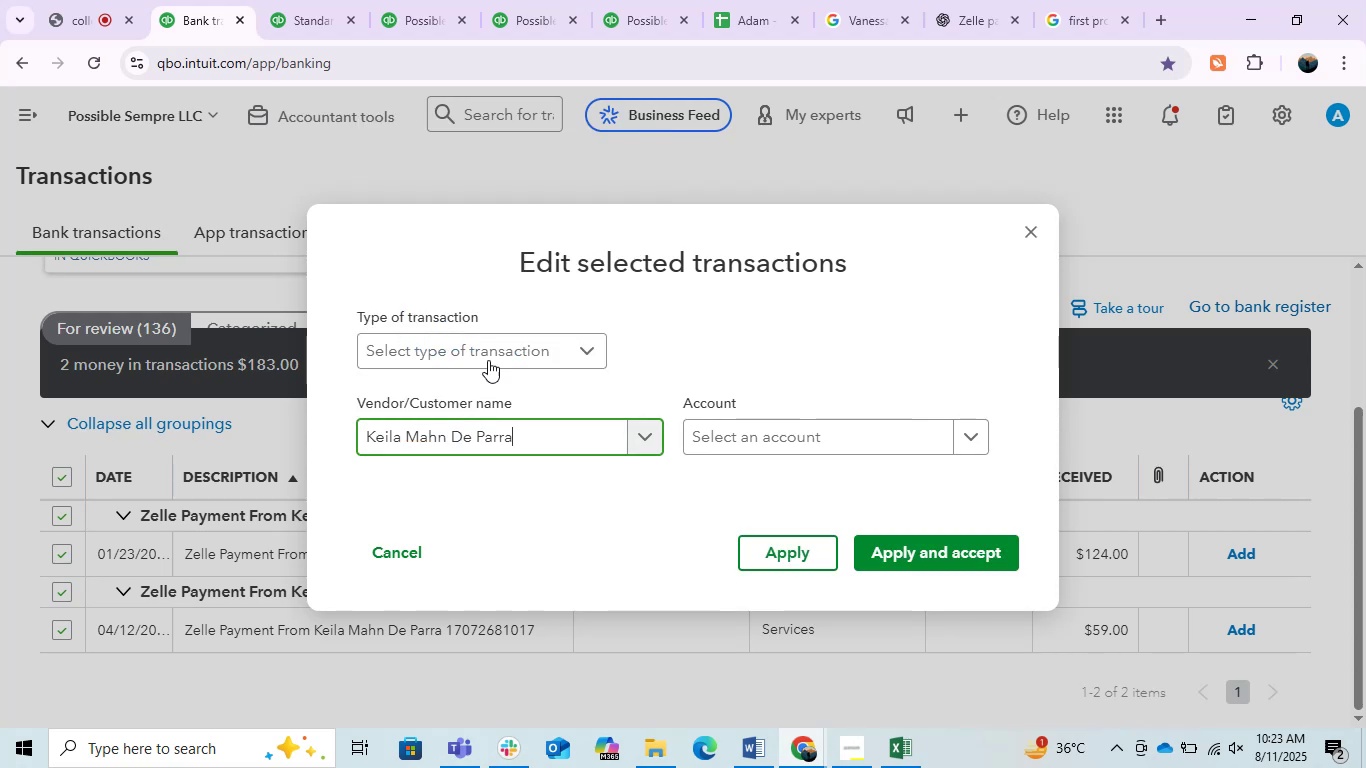 
left_click([489, 357])
 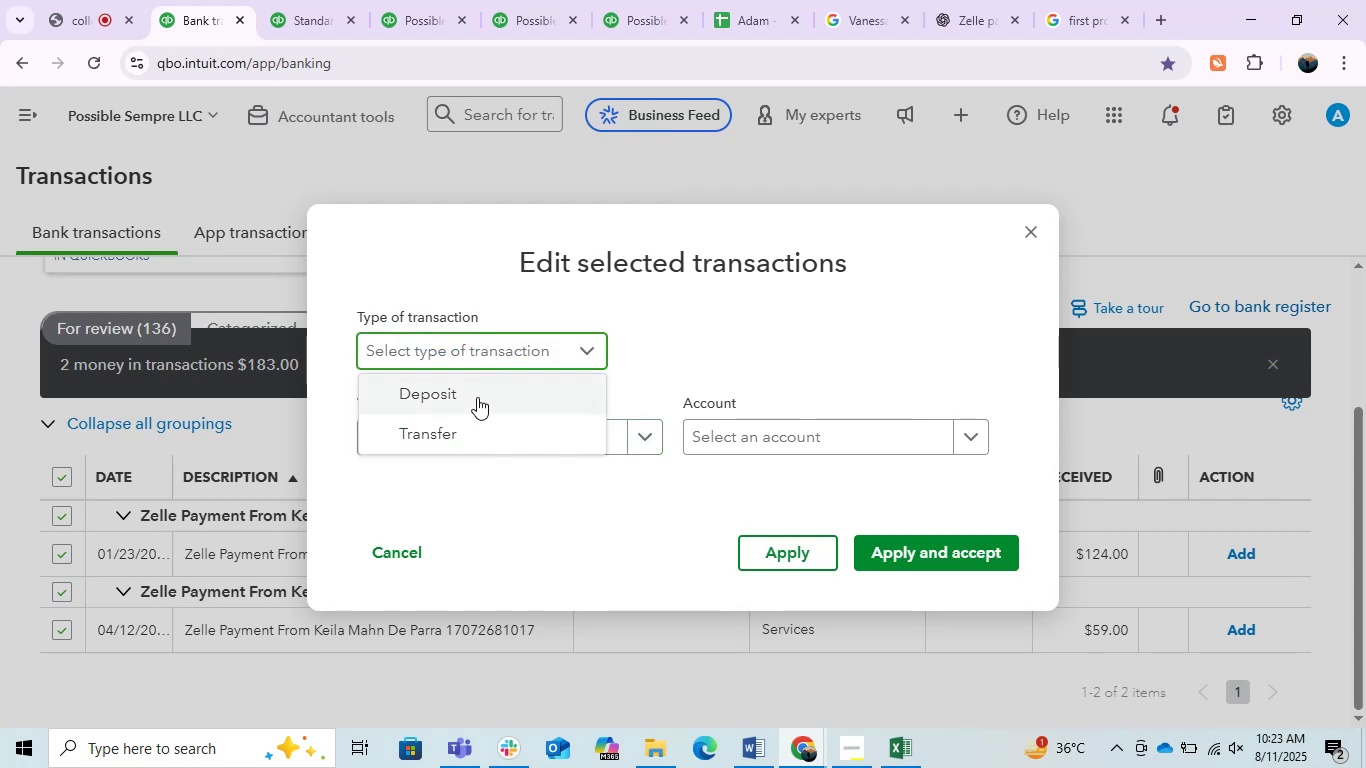 
left_click([474, 398])
 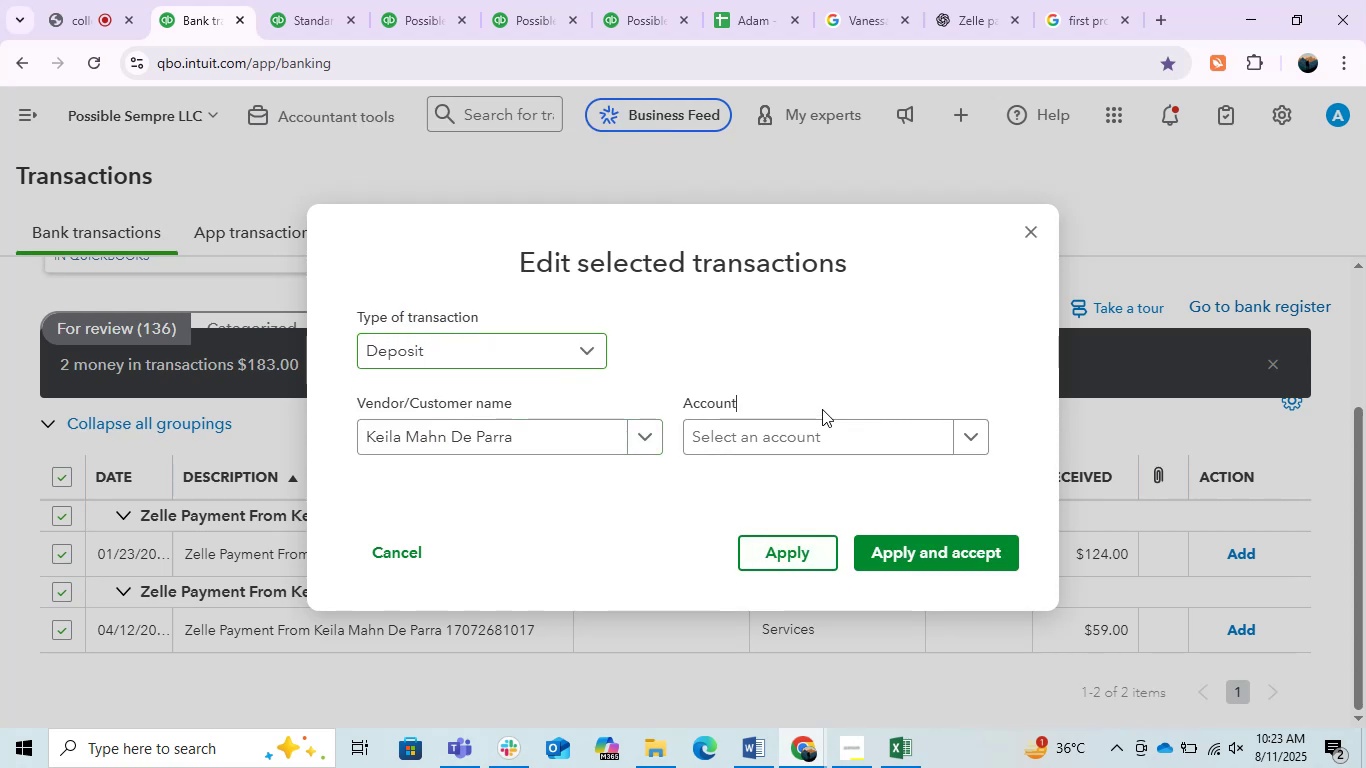 
double_click([806, 438])
 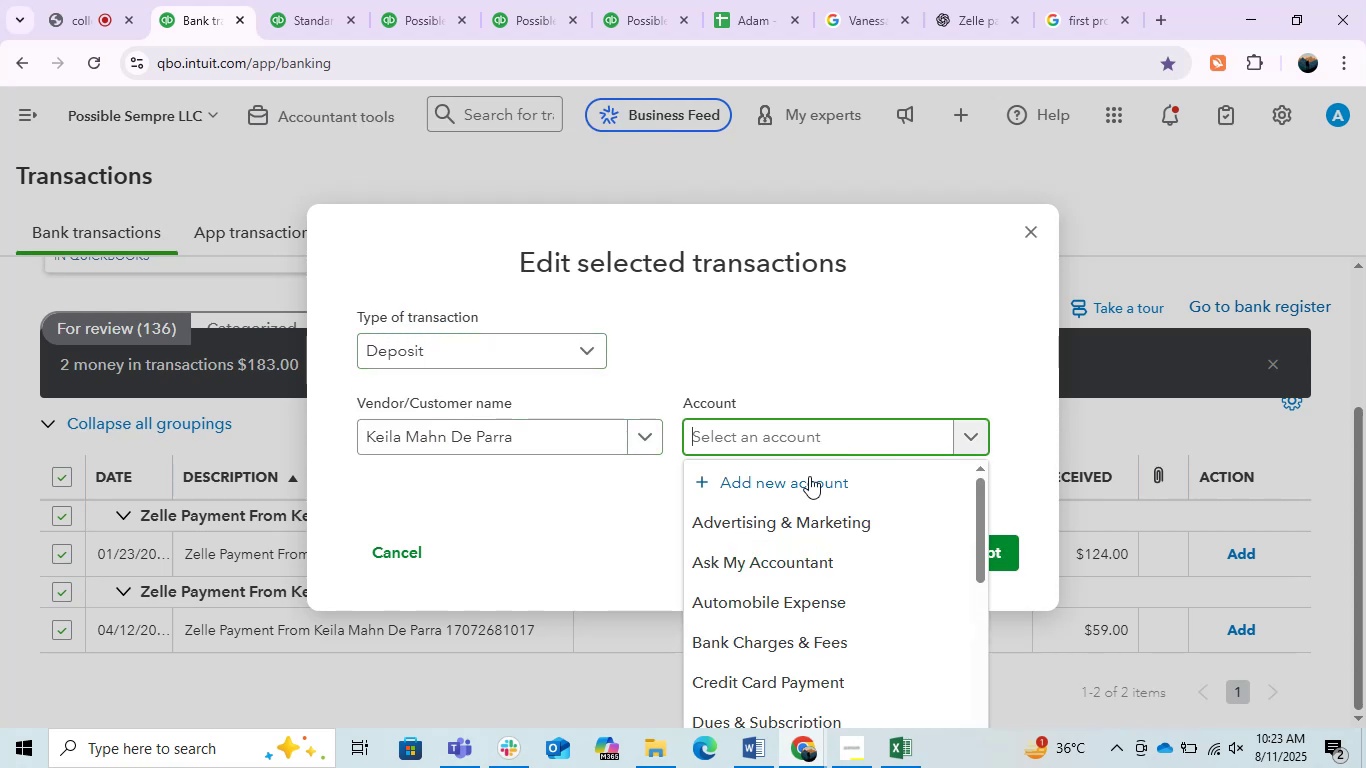 
scroll: coordinate [814, 519], scroll_direction: down, amount: 3.0
 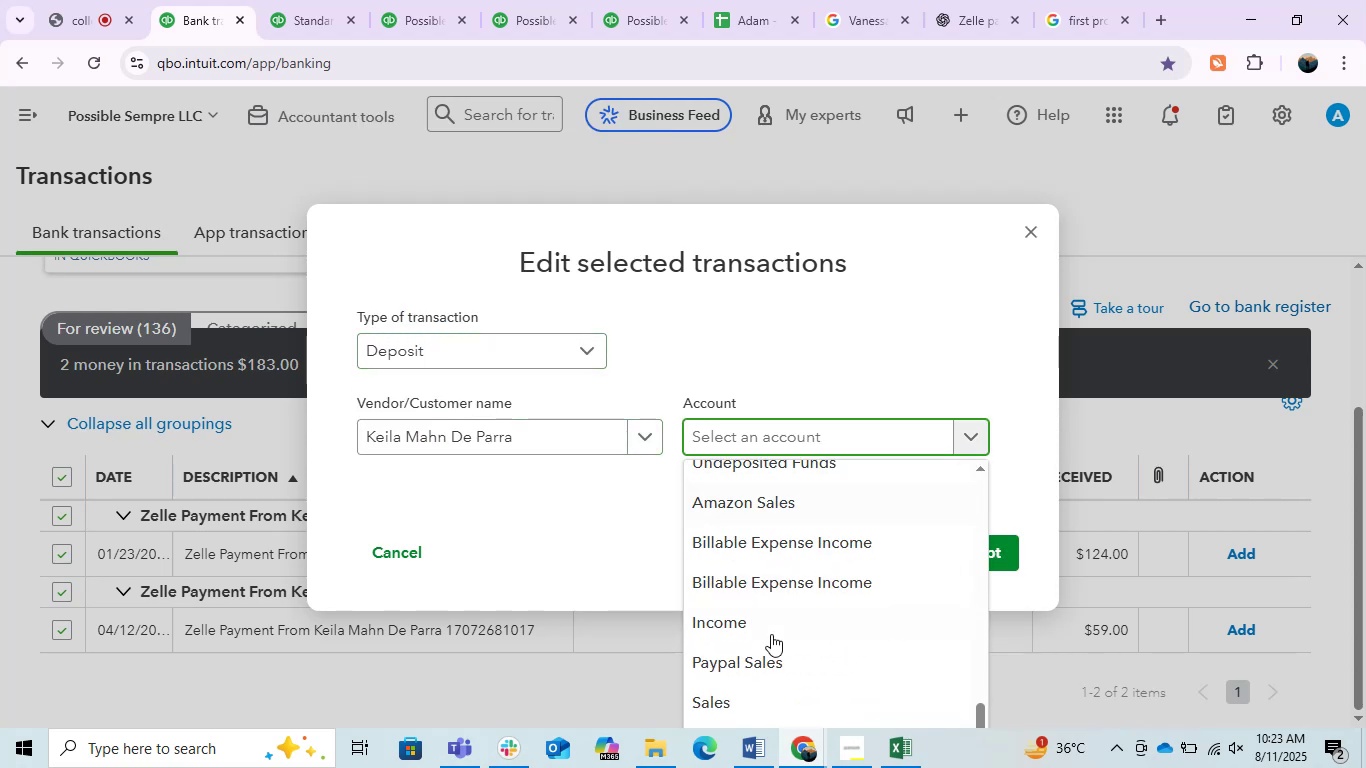 
left_click([759, 635])
 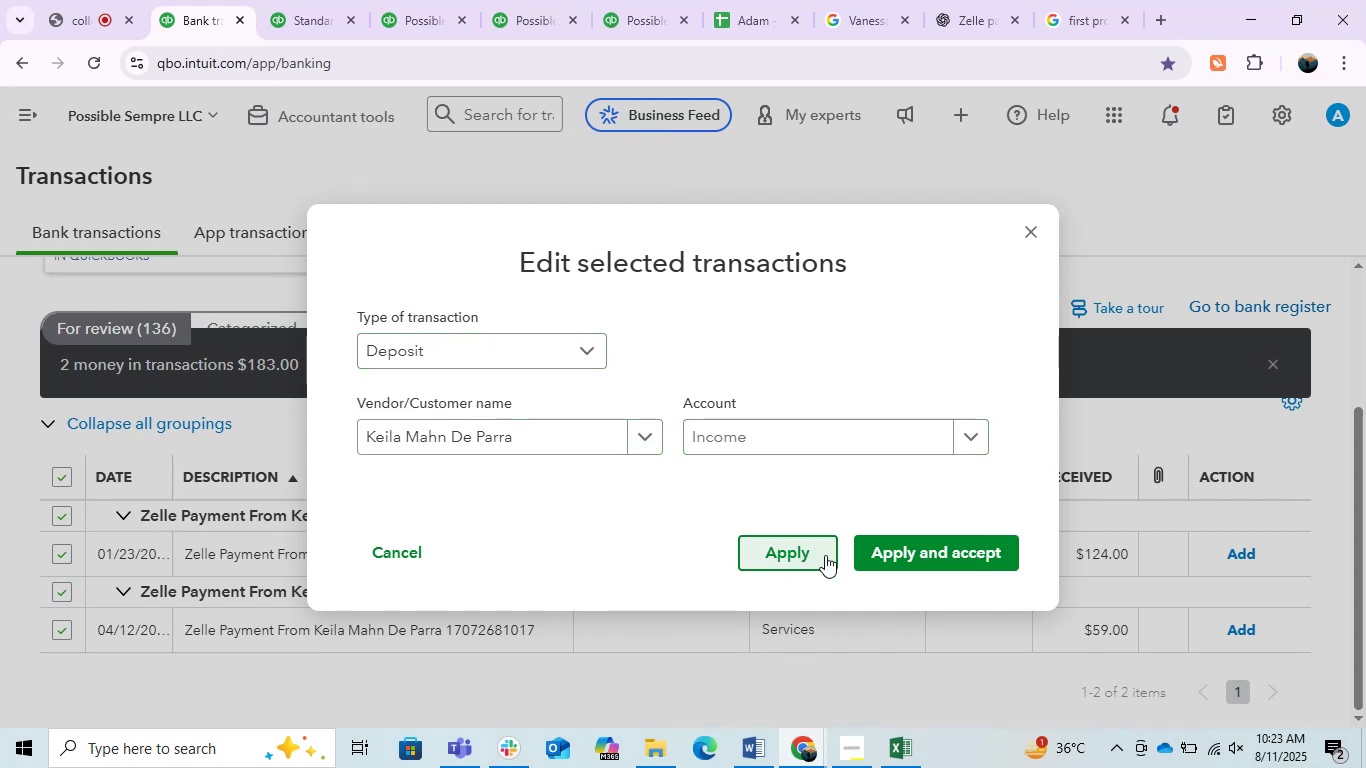 
left_click([884, 563])
 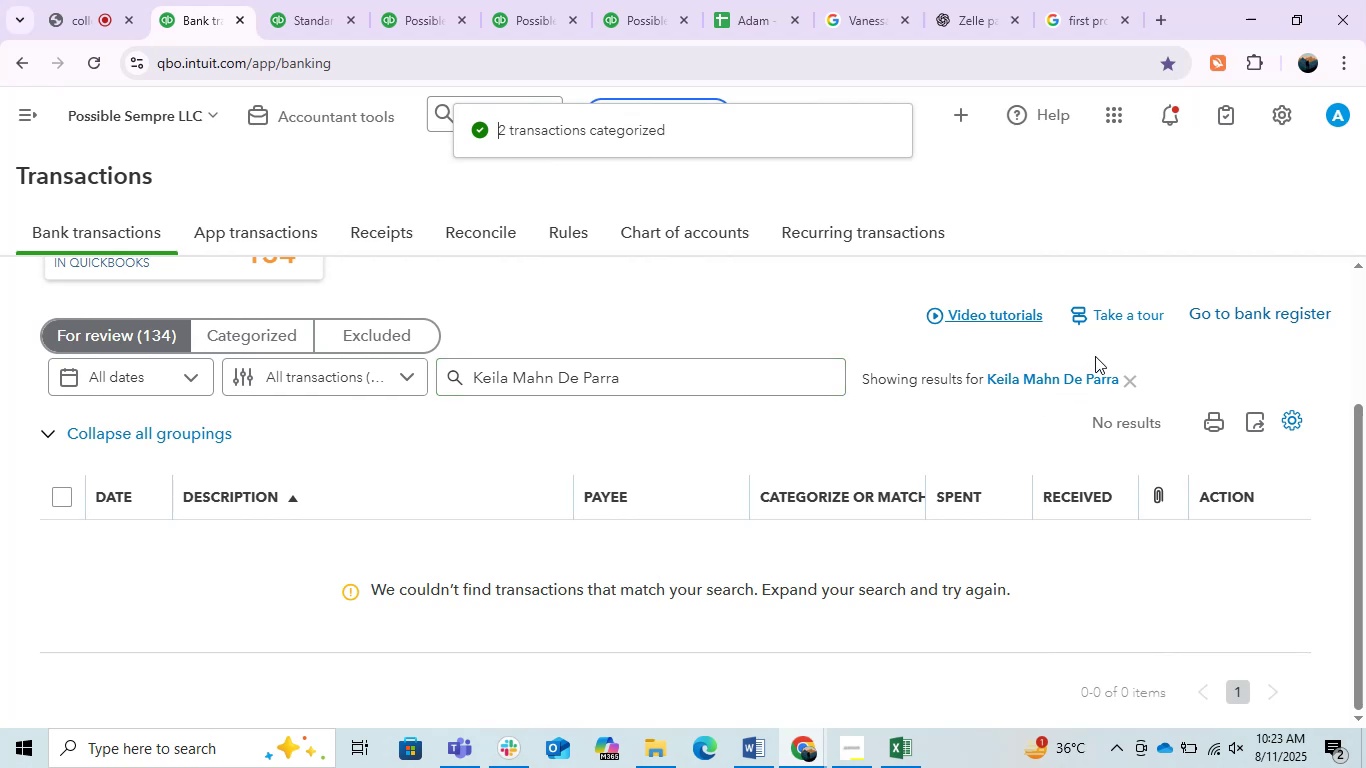 
left_click([1130, 384])
 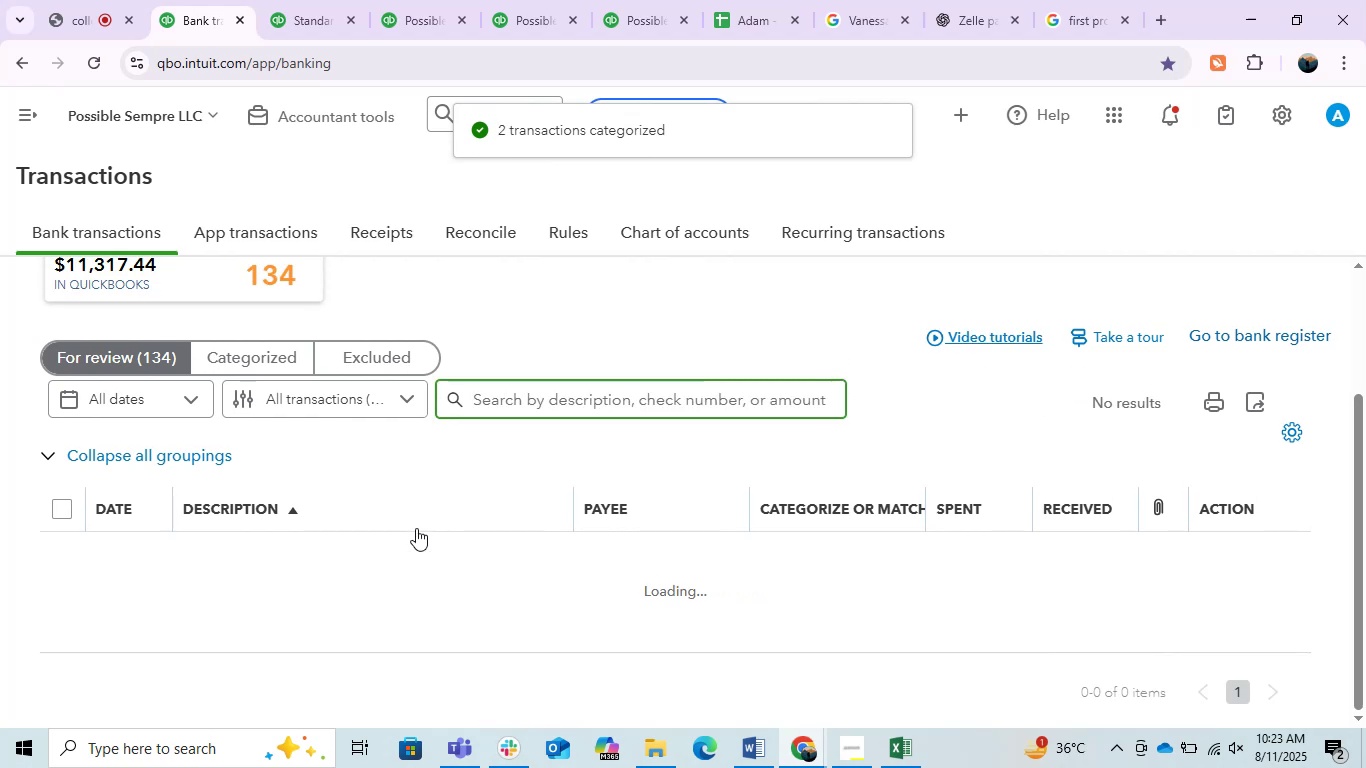 
scroll: coordinate [406, 514], scroll_direction: down, amount: 26.0
 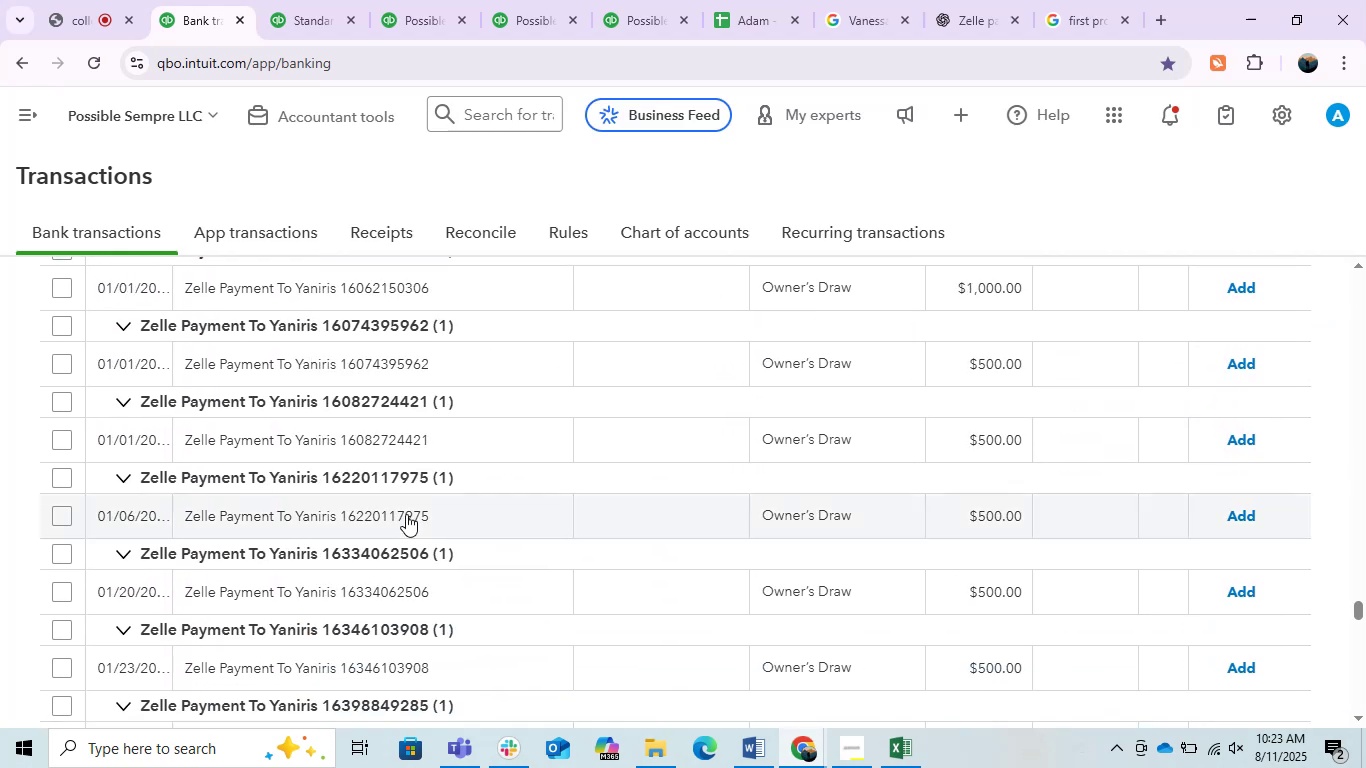 
scroll: coordinate [757, 561], scroll_direction: up, amount: 28.0
 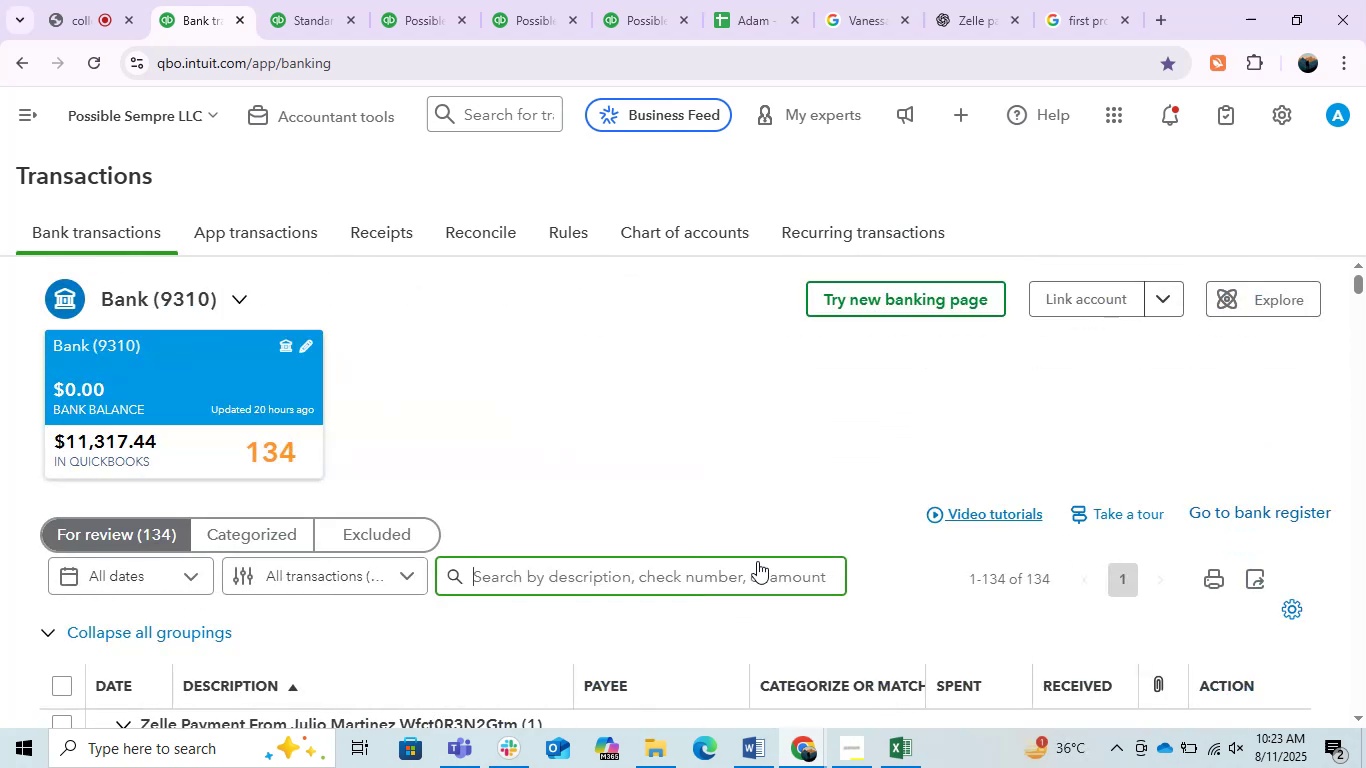 
scroll: coordinate [757, 561], scroll_direction: down, amount: 3.0
 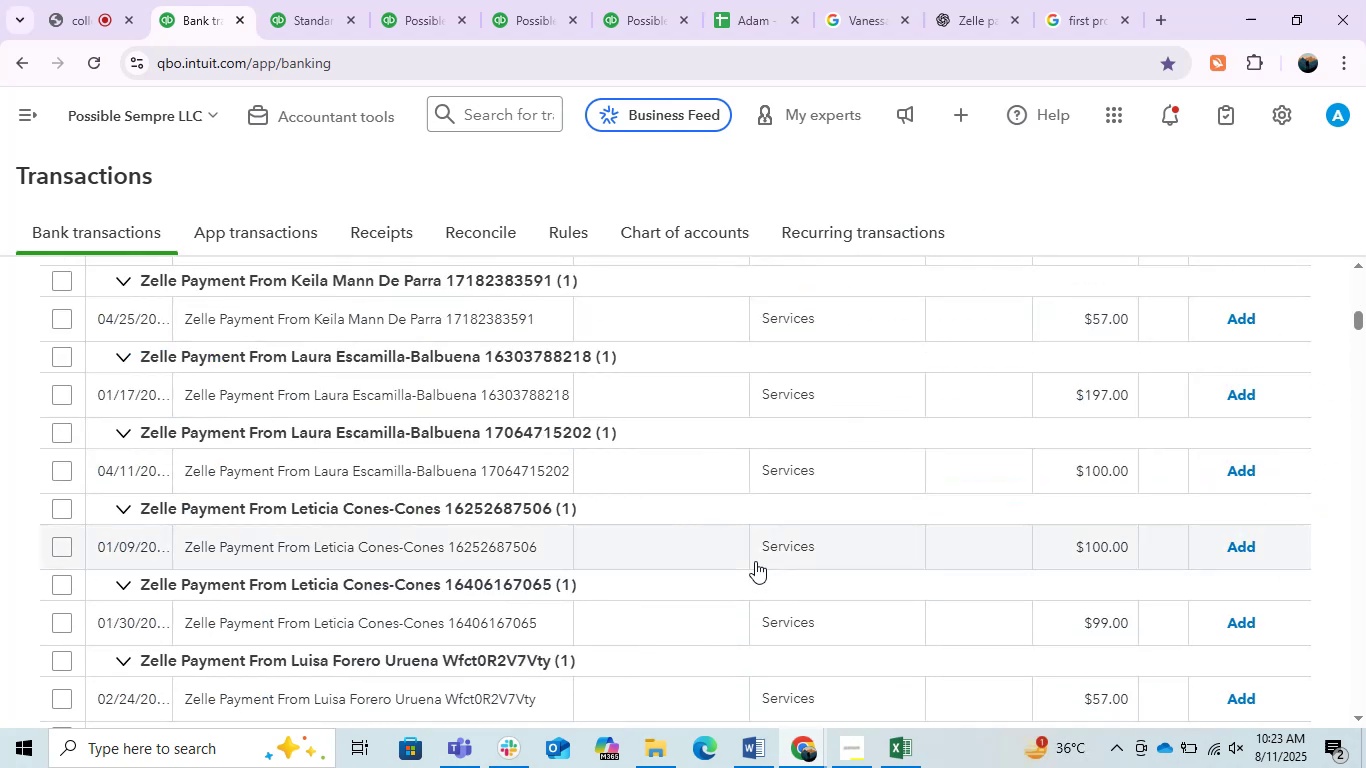 
scroll: coordinate [755, 561], scroll_direction: up, amount: 3.0
 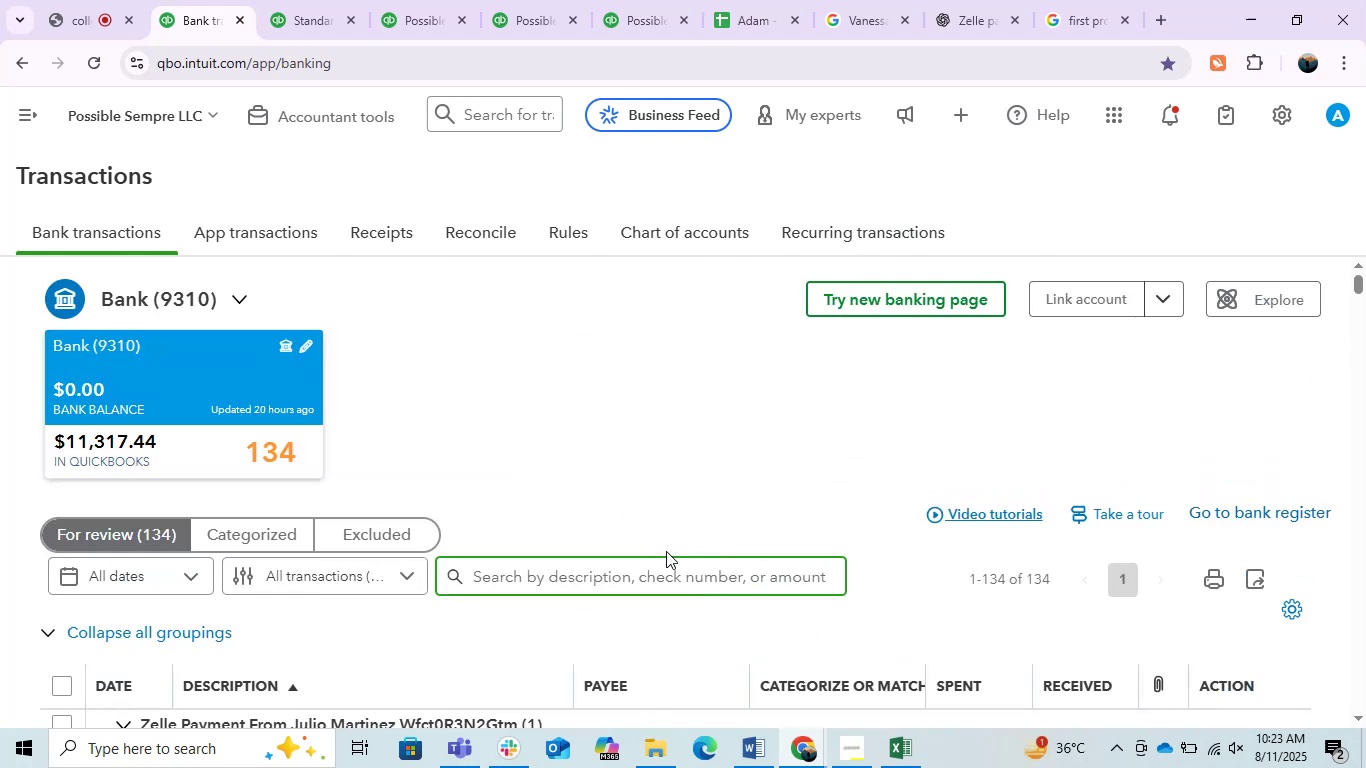 
type(zelle payment to )
 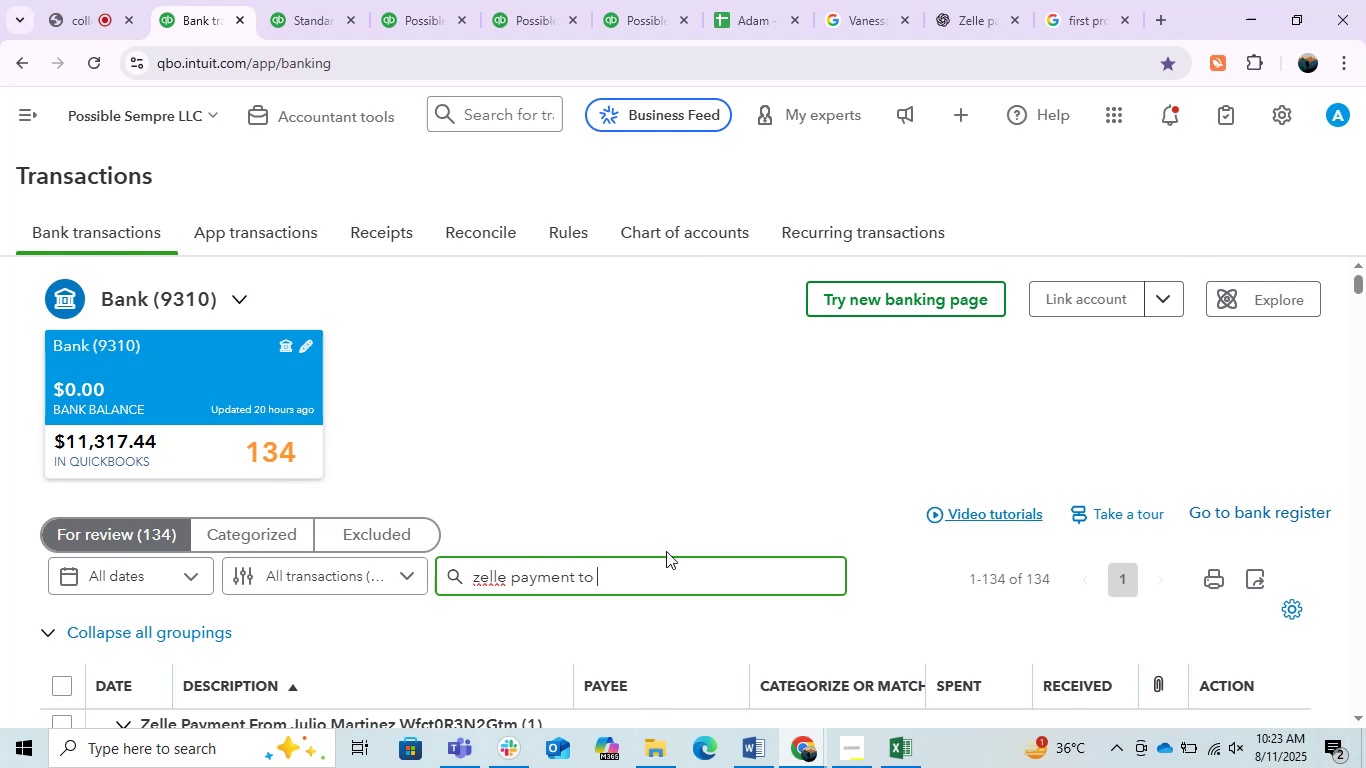 
key(Enter)
 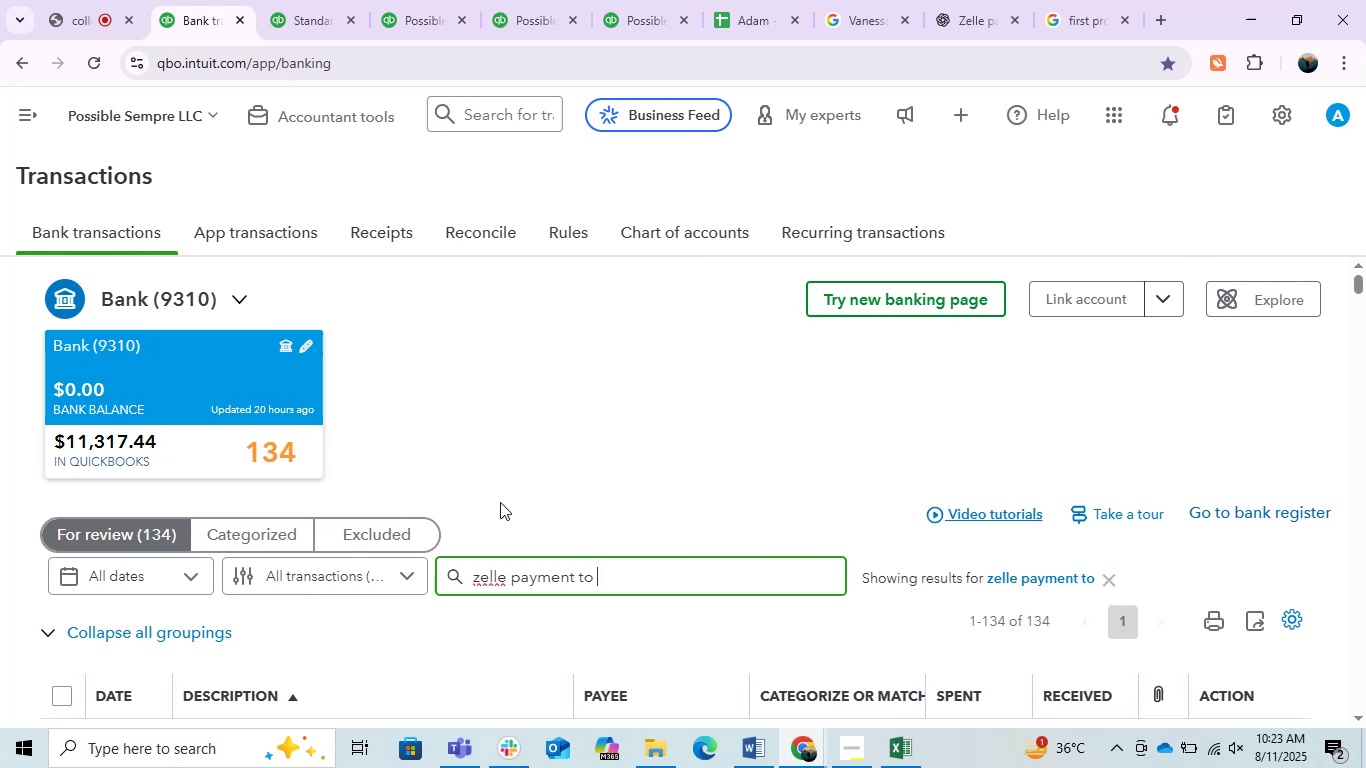 
scroll: coordinate [492, 479], scroll_direction: down, amount: 6.0
 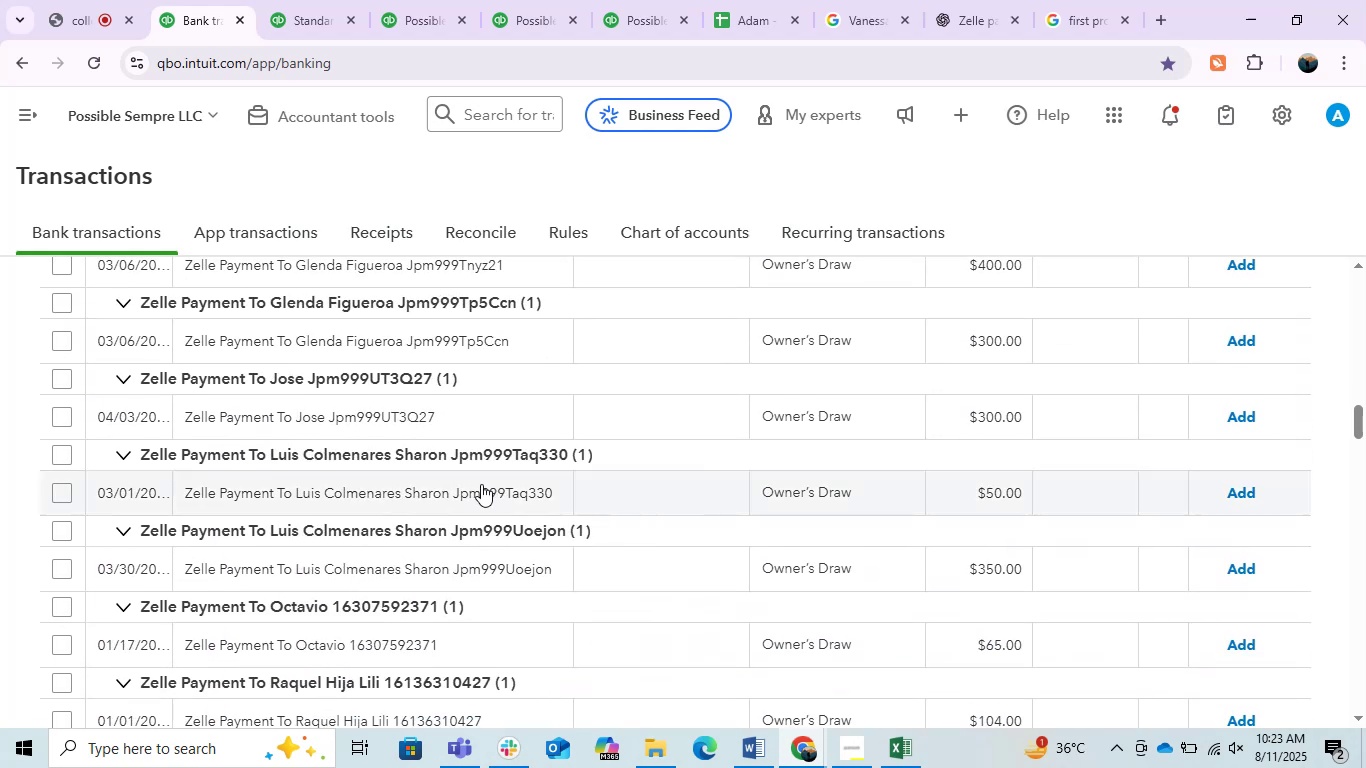 
scroll: coordinate [472, 471], scroll_direction: up, amount: 7.0
 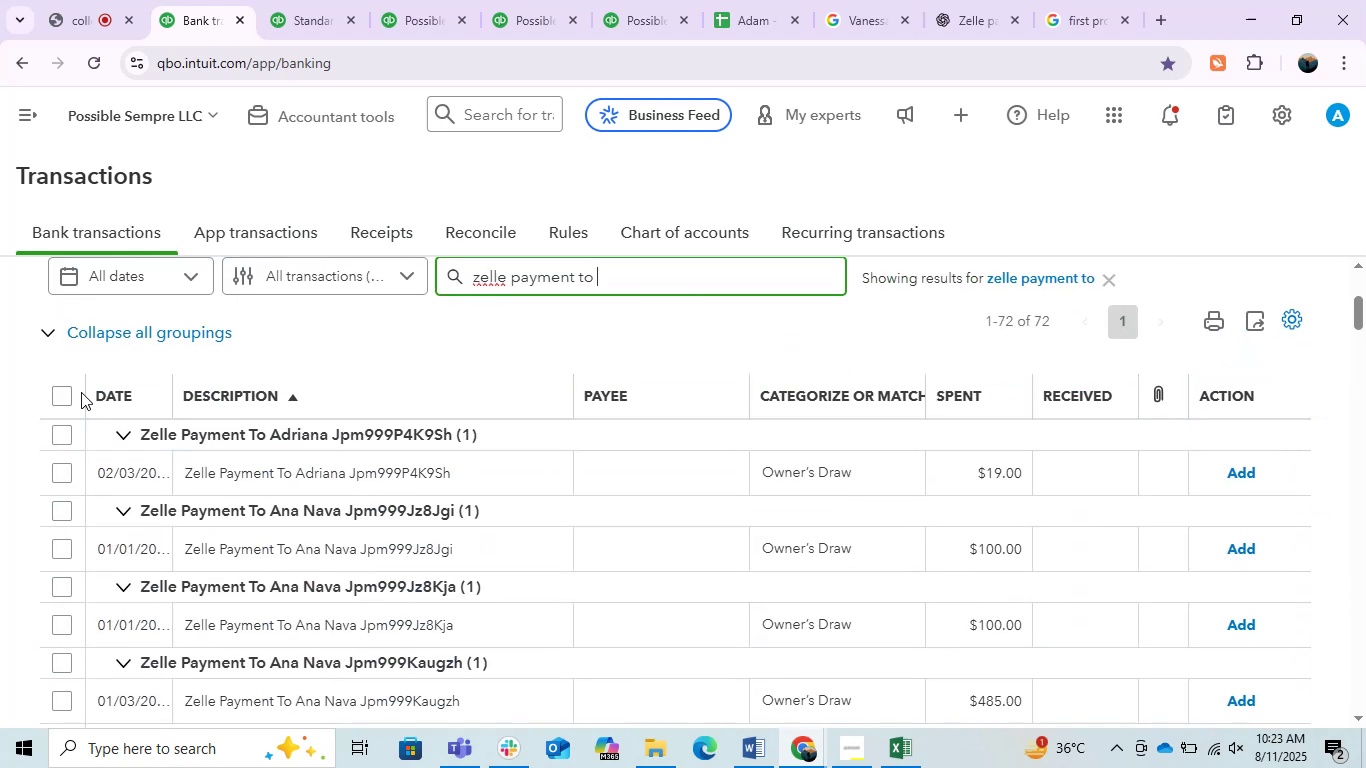 
left_click([61, 389])
 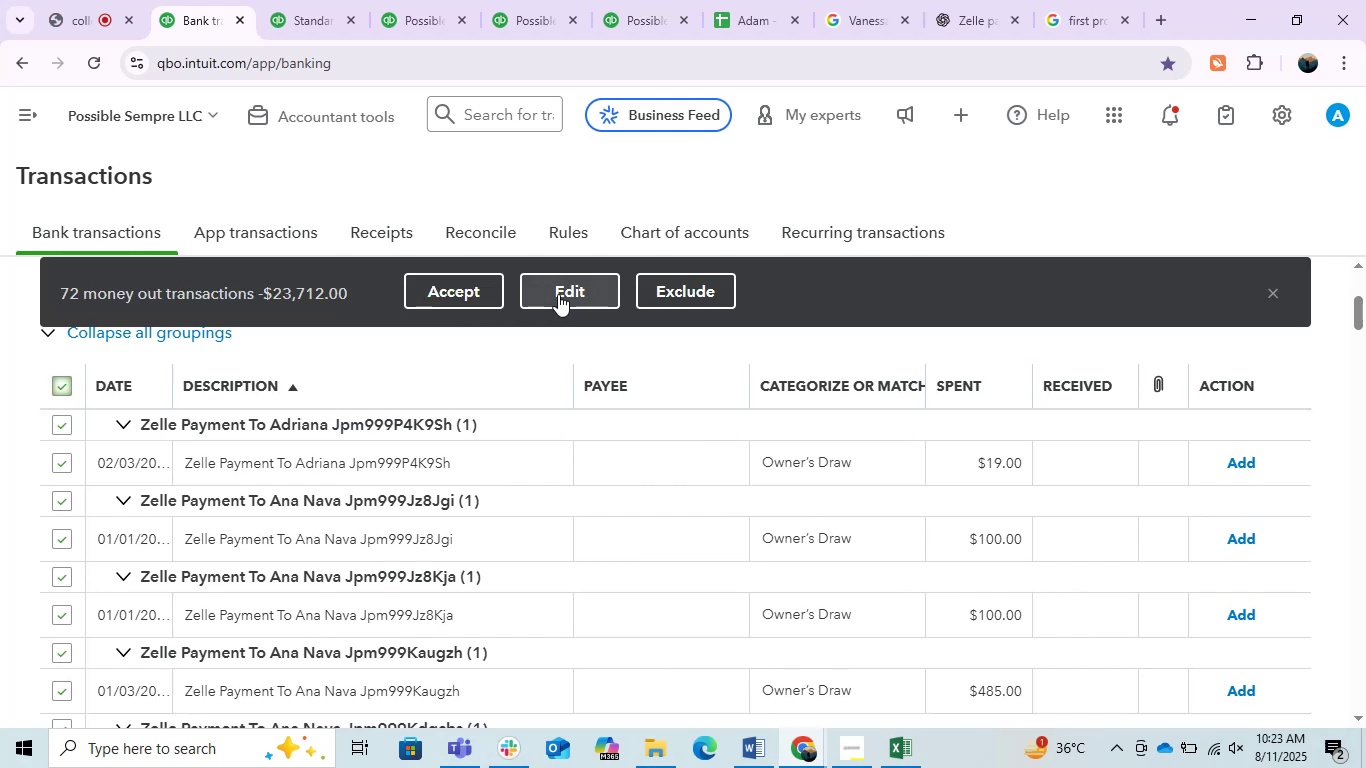 
left_click([558, 294])
 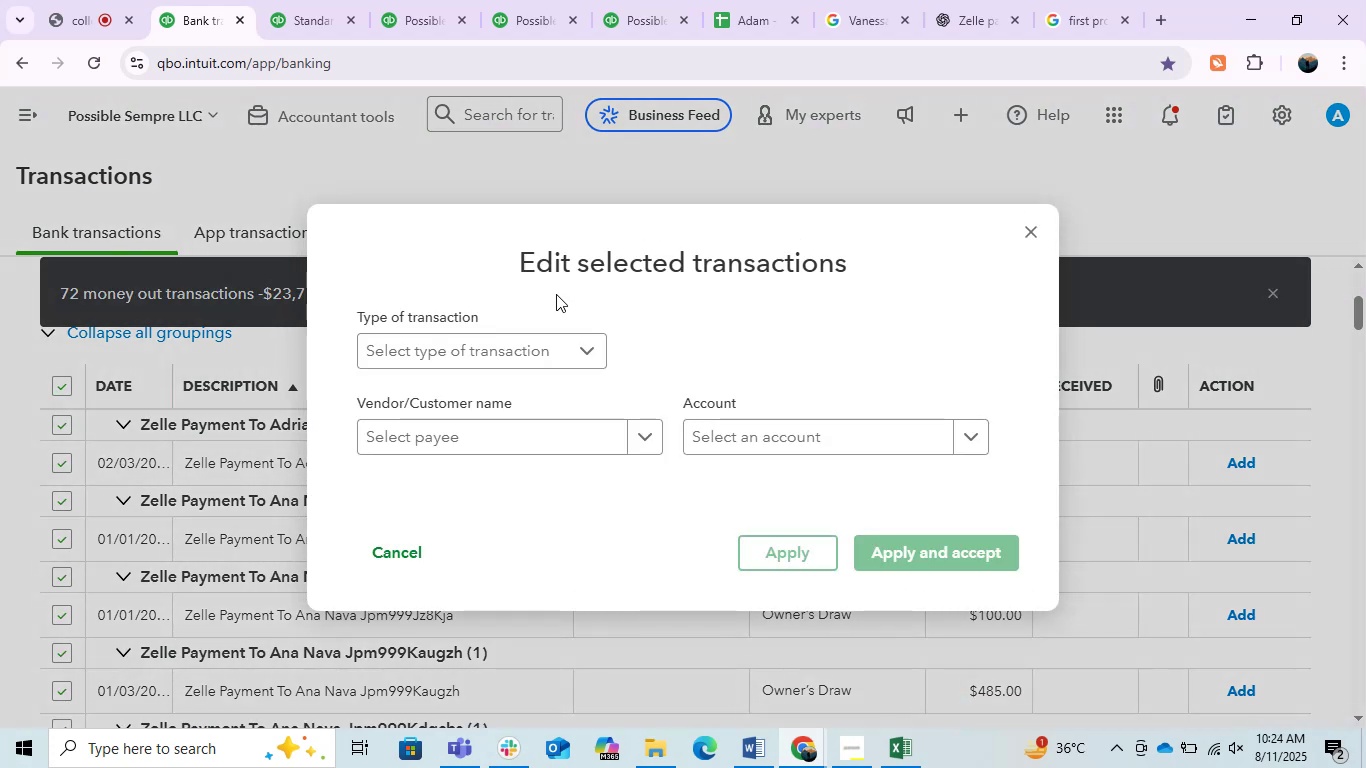 
key(Escape)
 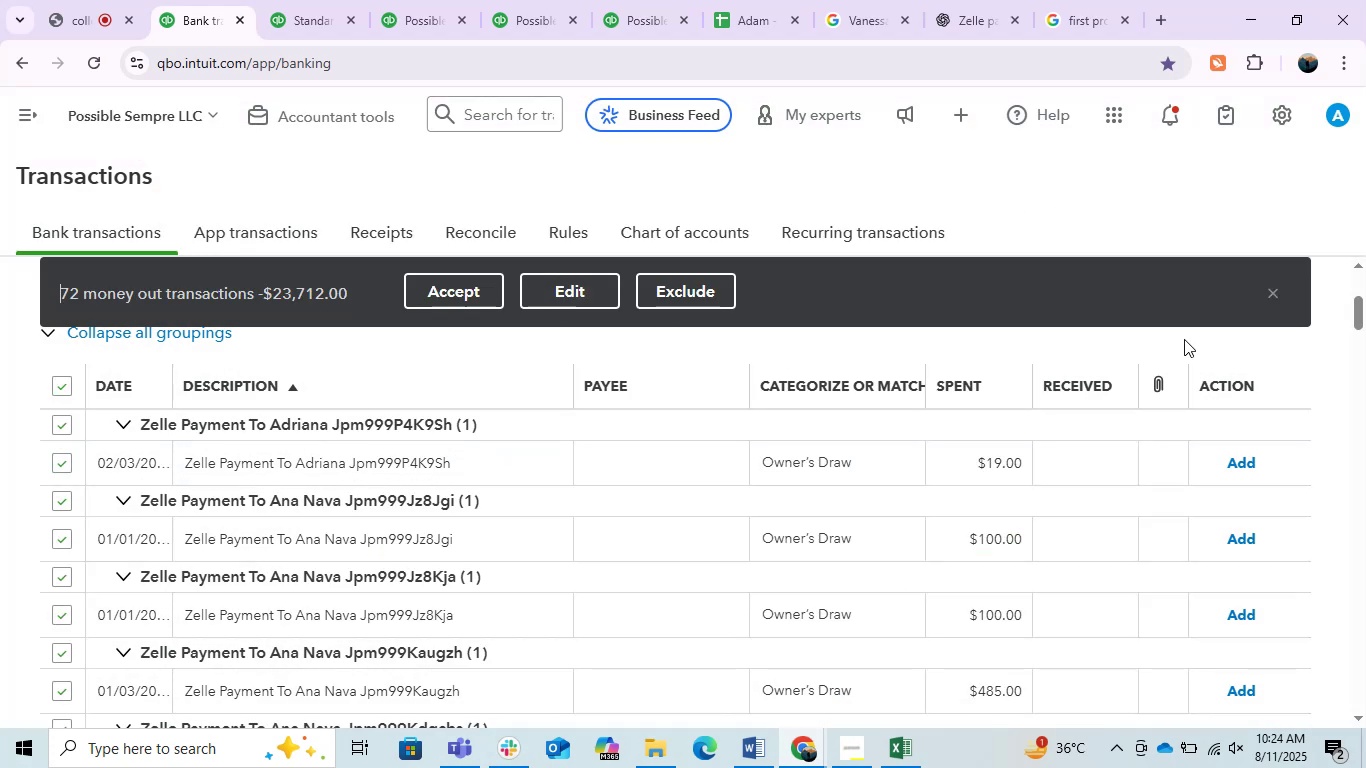 
left_click([1264, 292])
 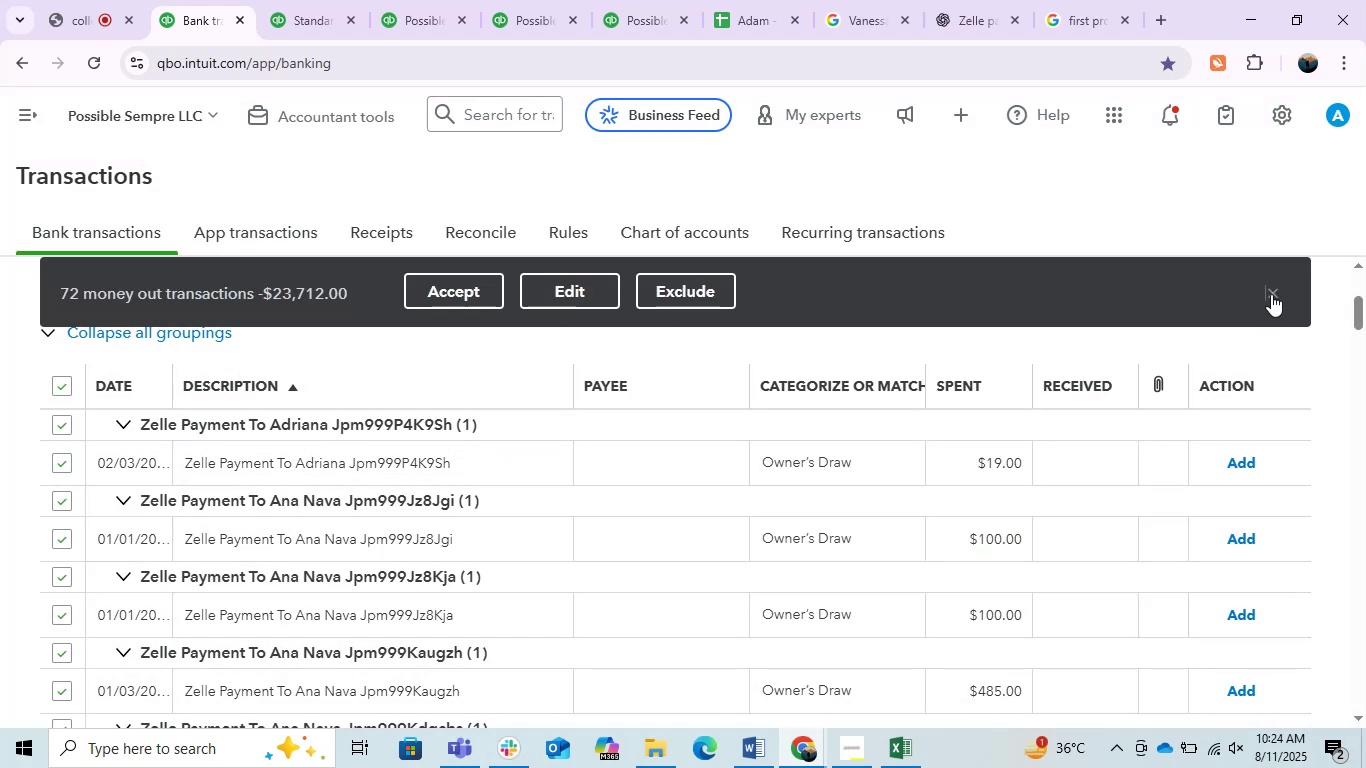 
left_click([1271, 294])
 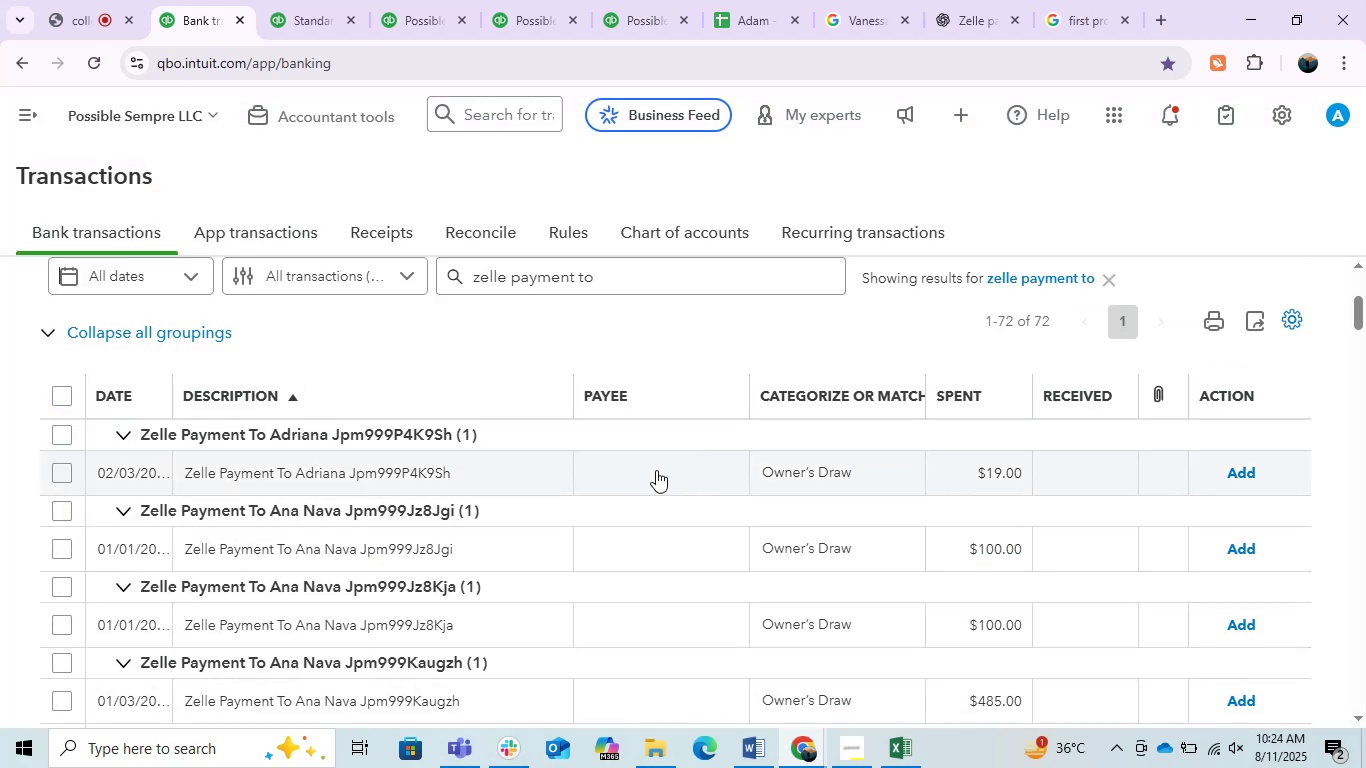 
scroll: coordinate [652, 476], scroll_direction: down, amount: 2.0
 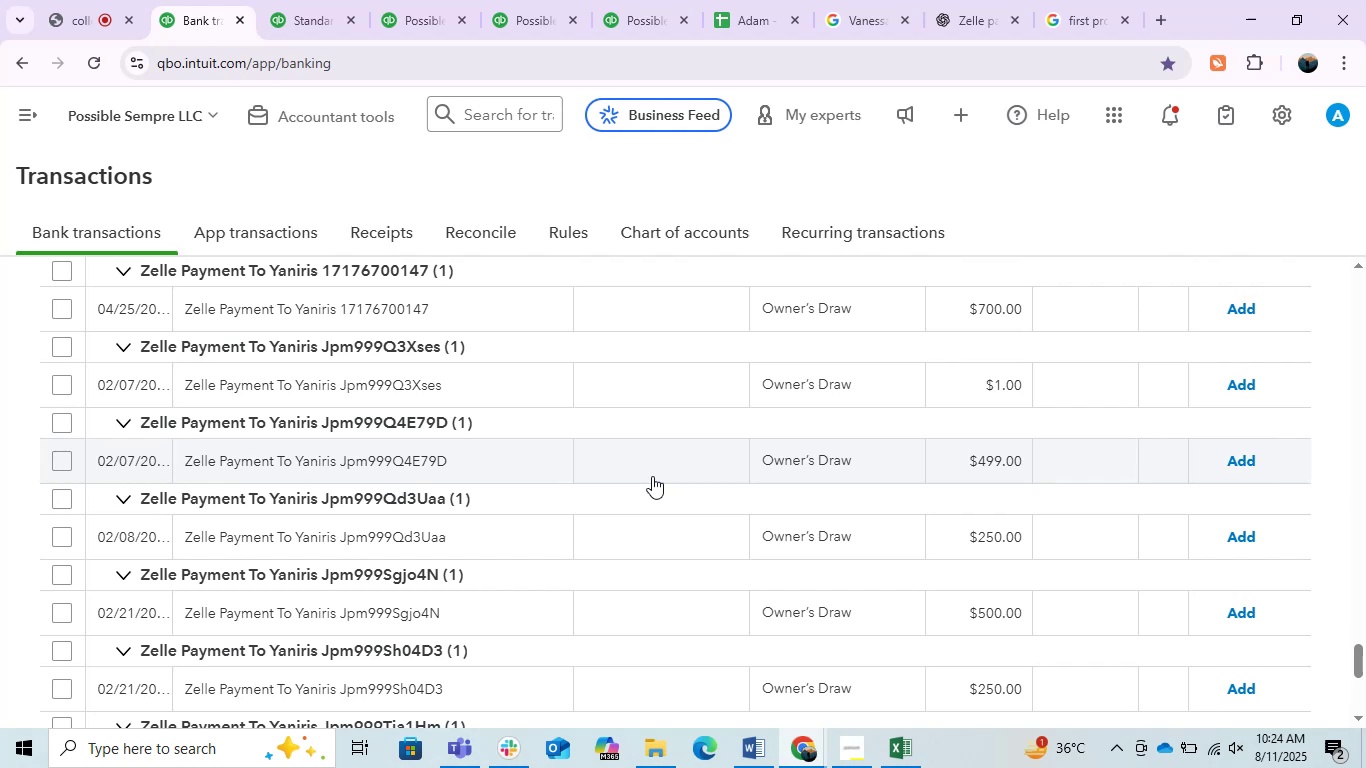 
wait(5.85)
 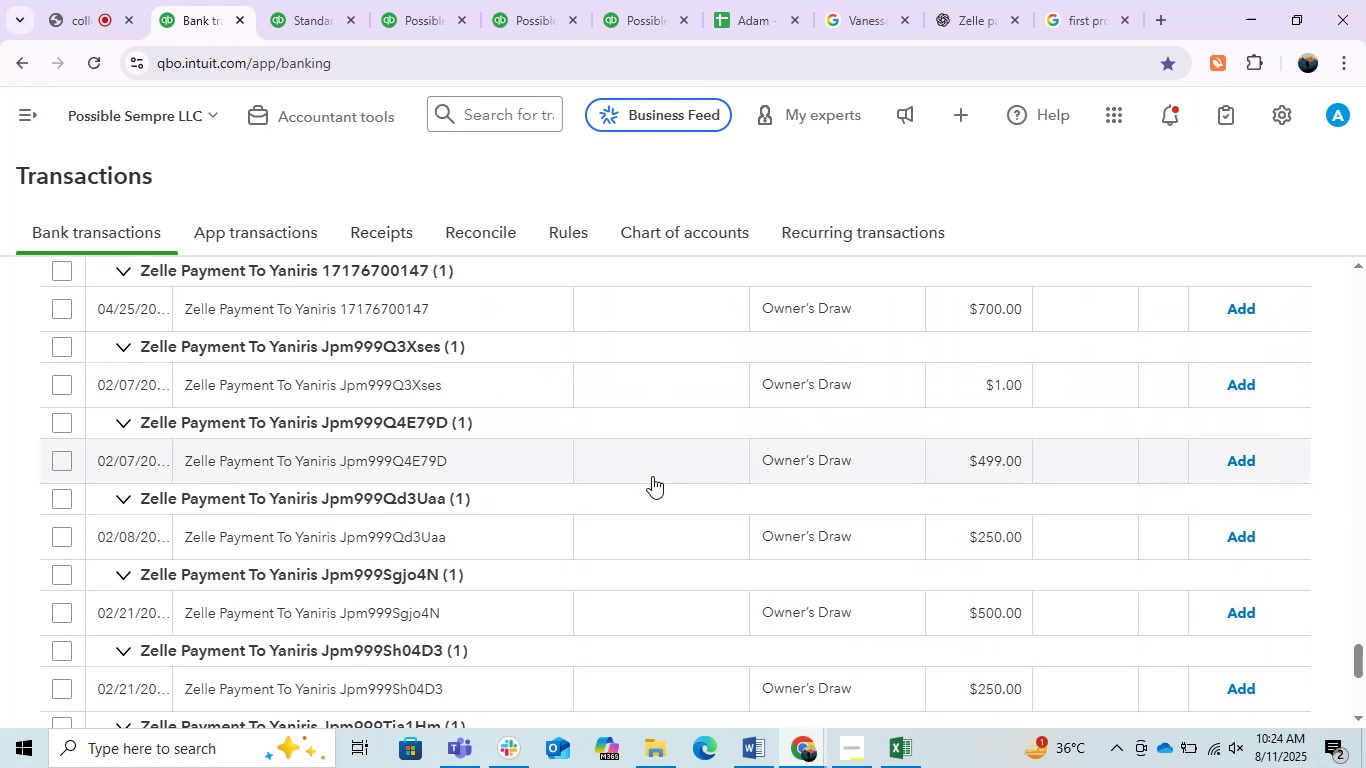 
scroll: coordinate [651, 529], scroll_direction: up, amount: 23.0
 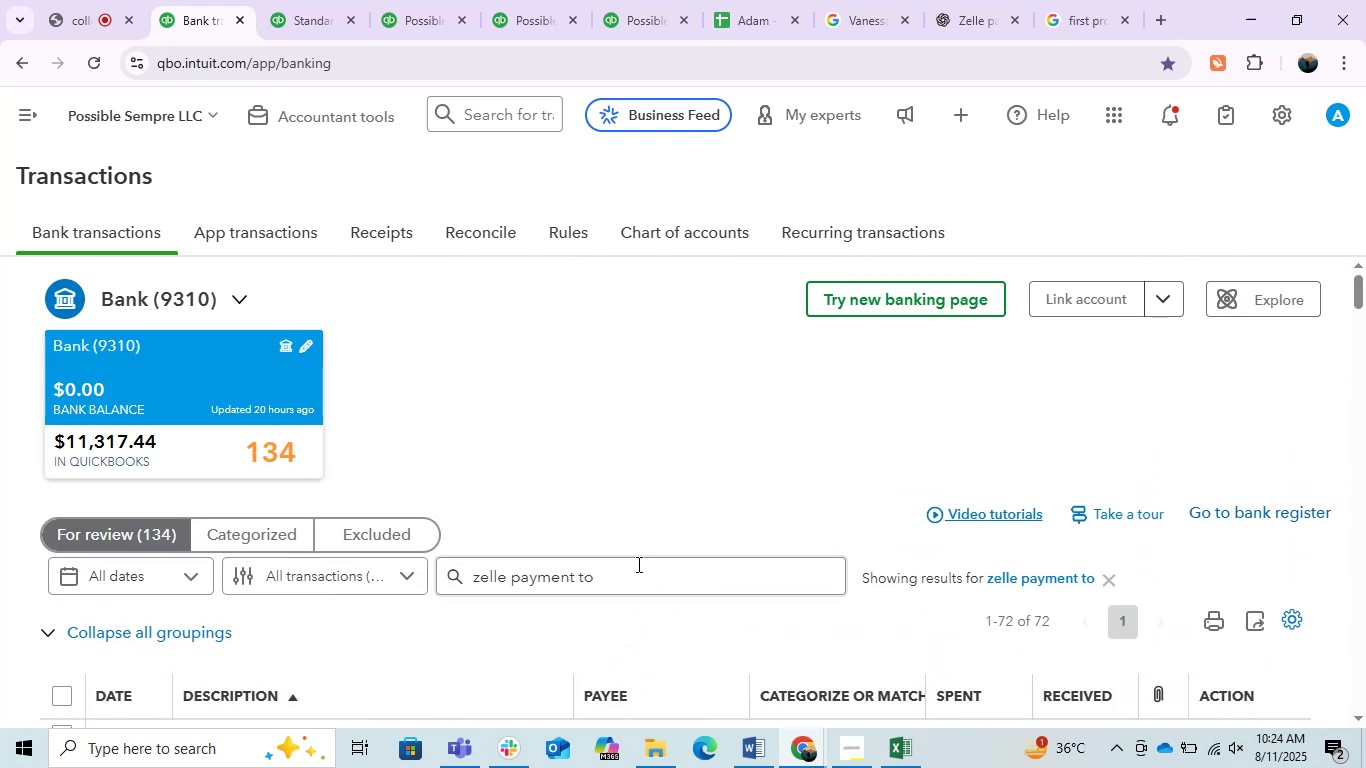 
left_click([635, 566])
 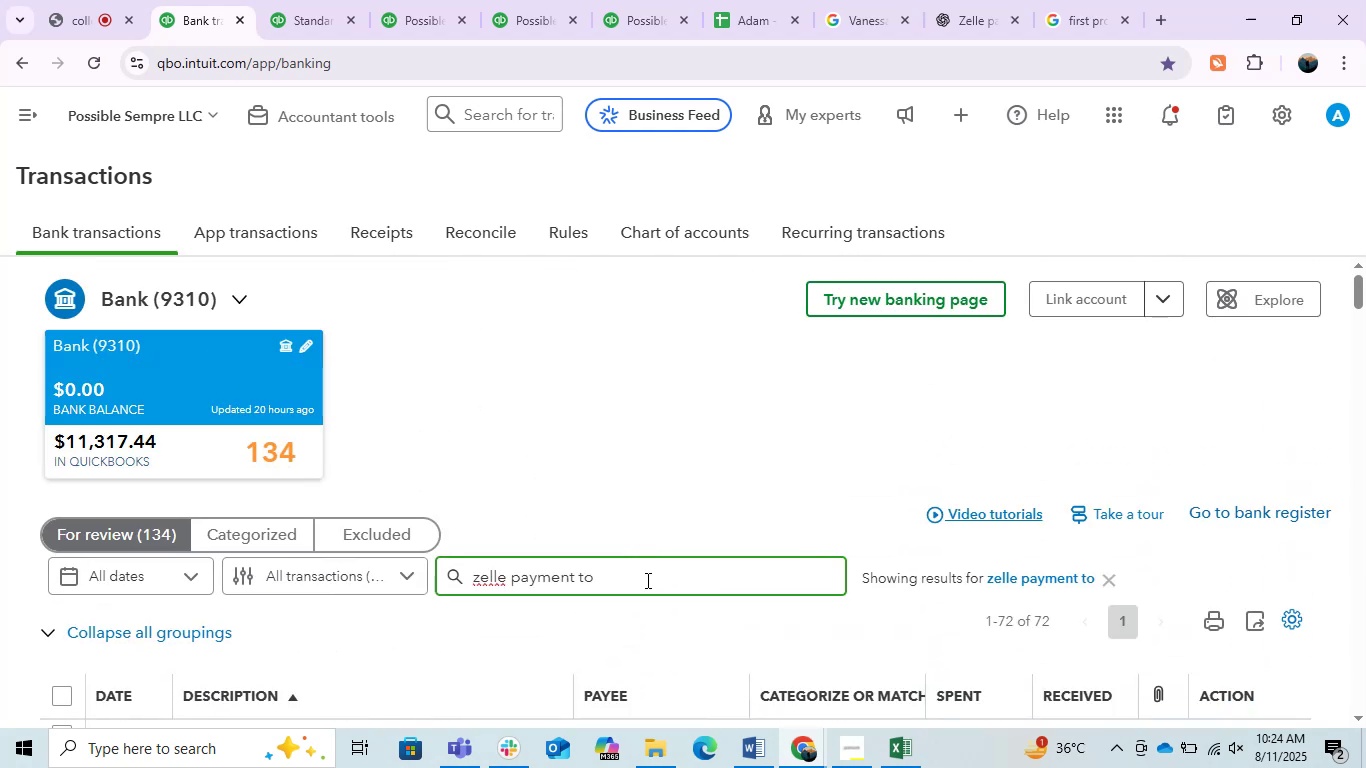 
hold_key(key=Backspace, duration=1.53)
 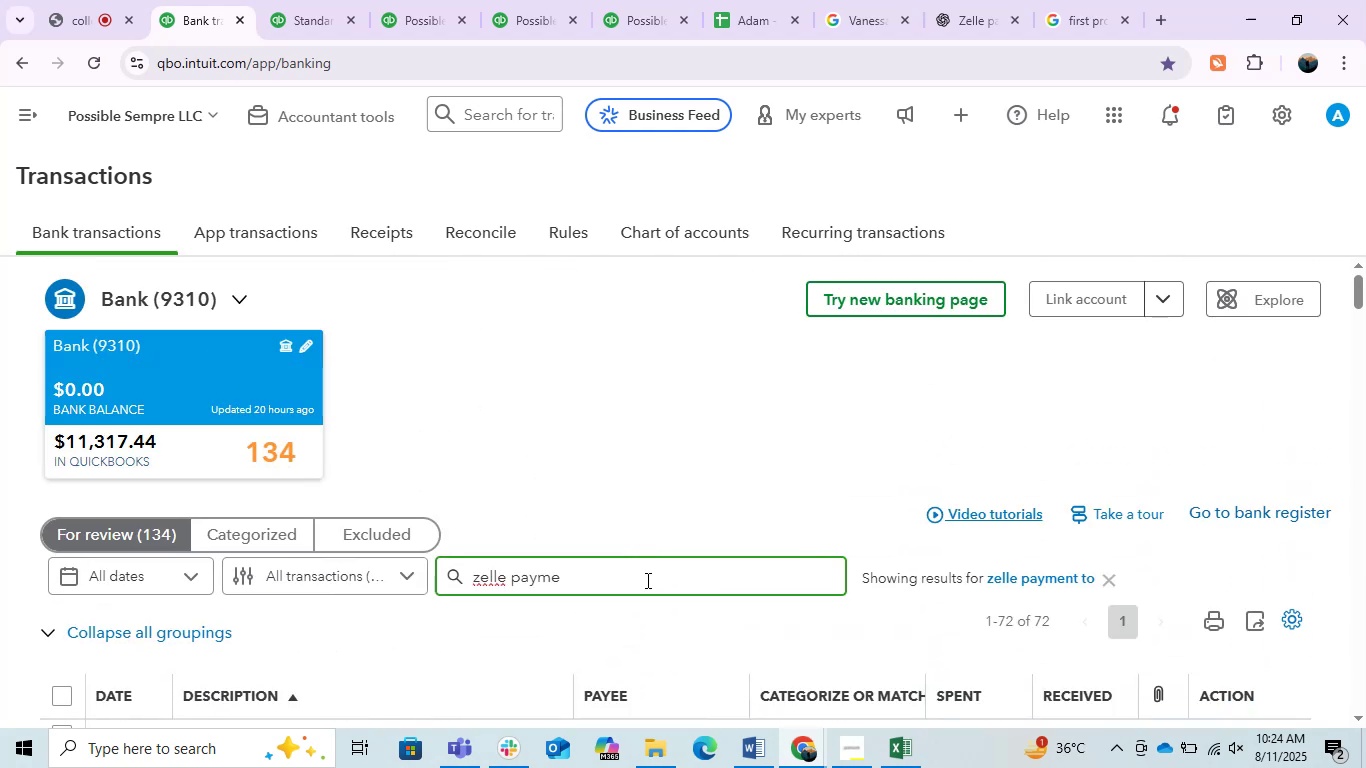 
hold_key(key=Backspace, duration=0.96)
 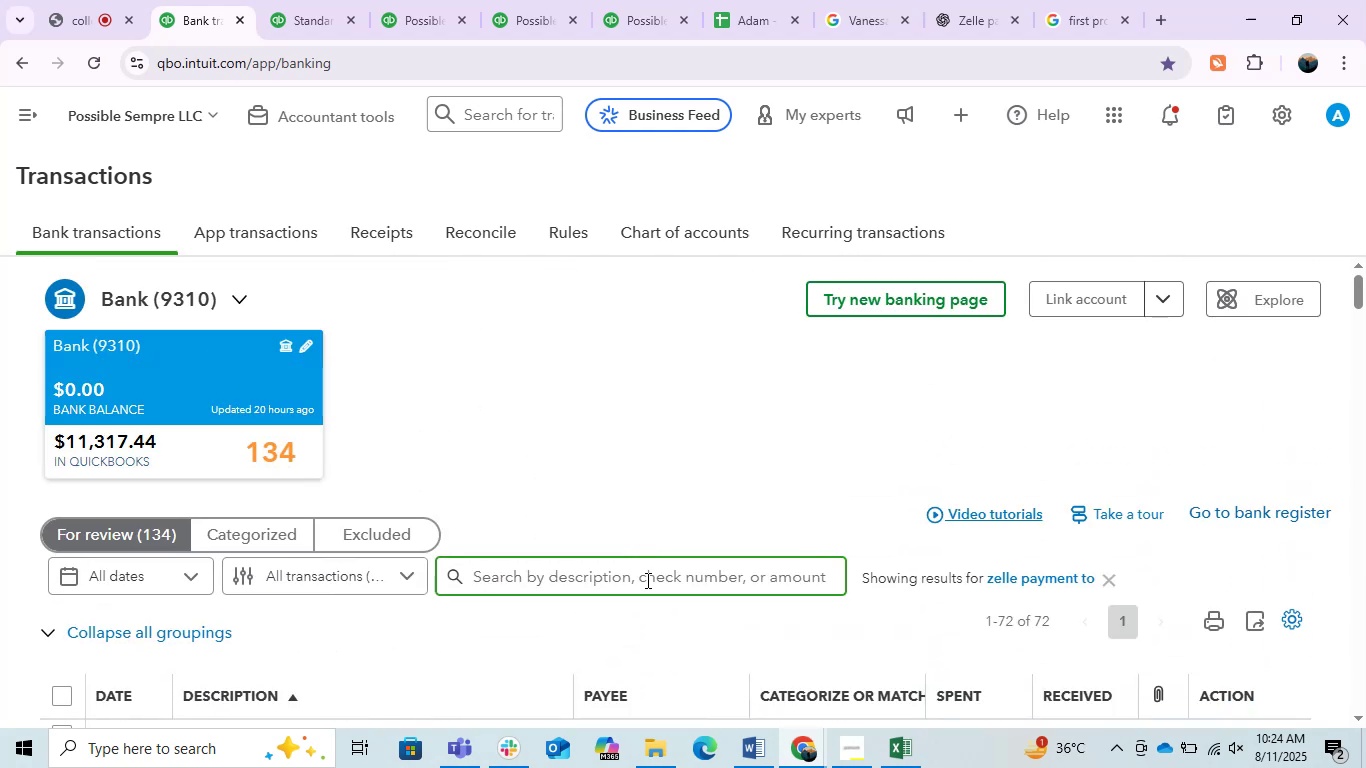 
type(yaniris)
 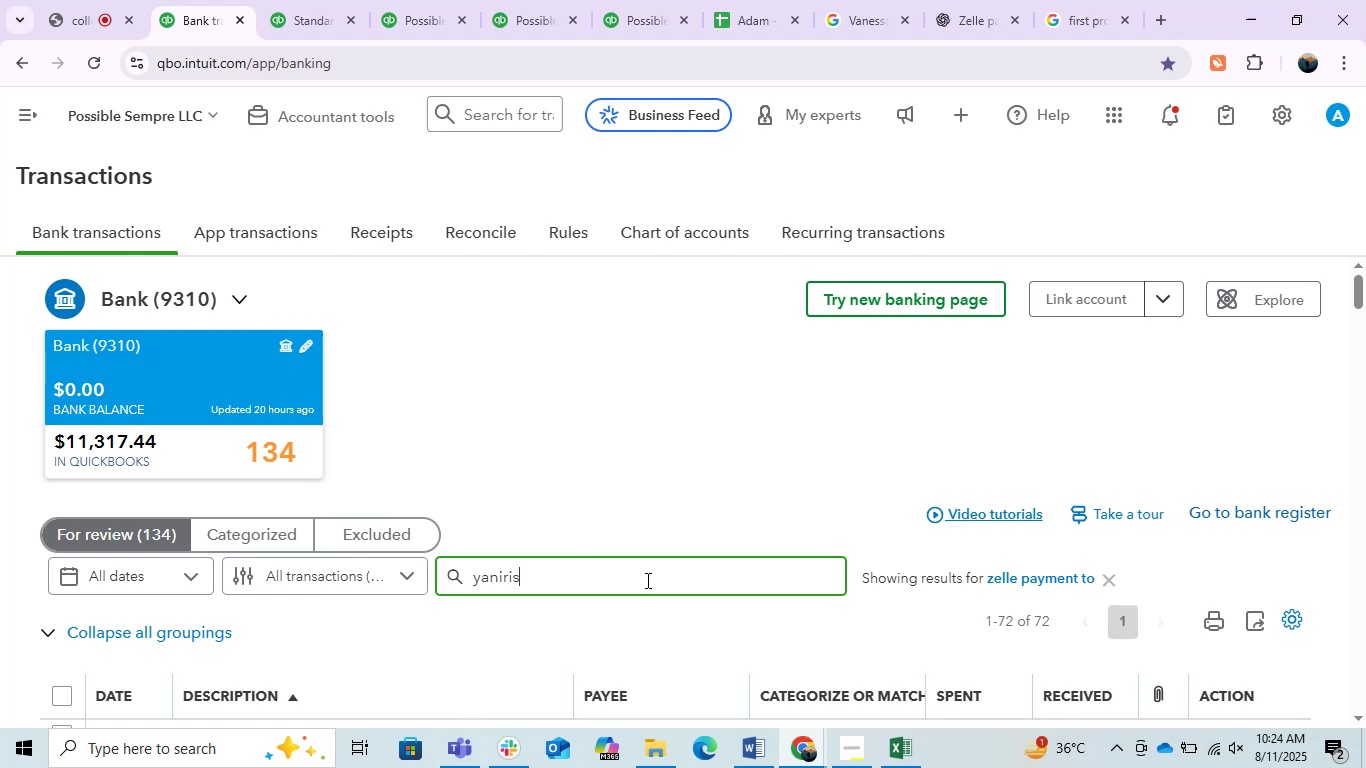 
key(Enter)
 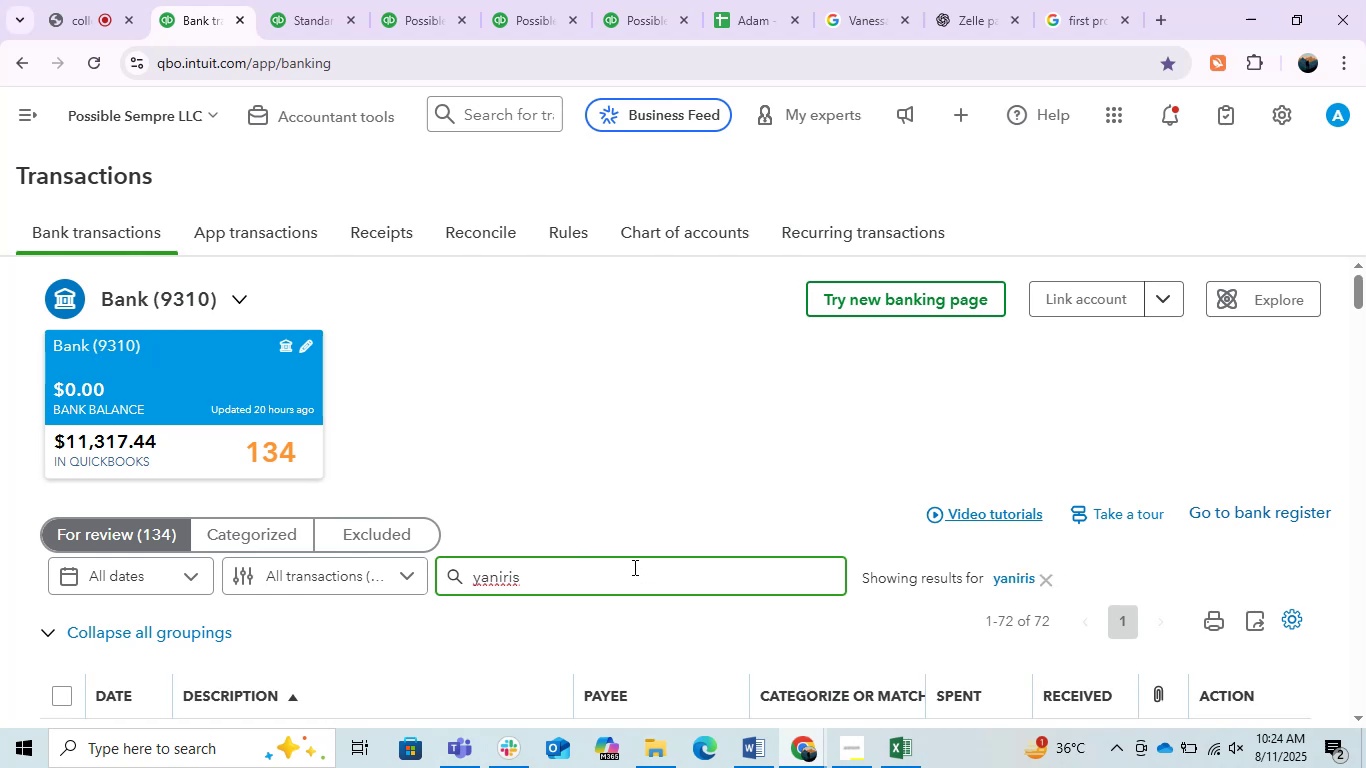 
scroll: coordinate [600, 501], scroll_direction: down, amount: 9.0
 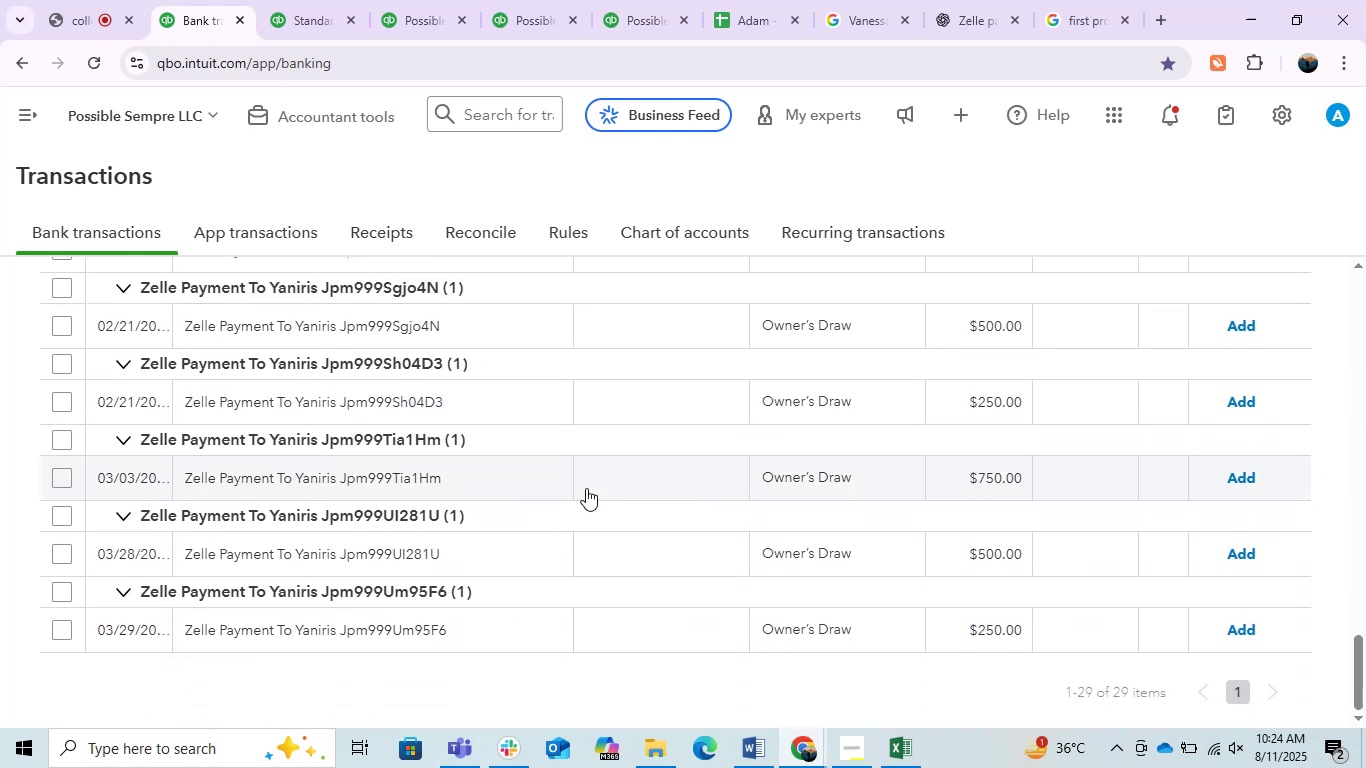 
scroll: coordinate [579, 488], scroll_direction: up, amount: 4.0
 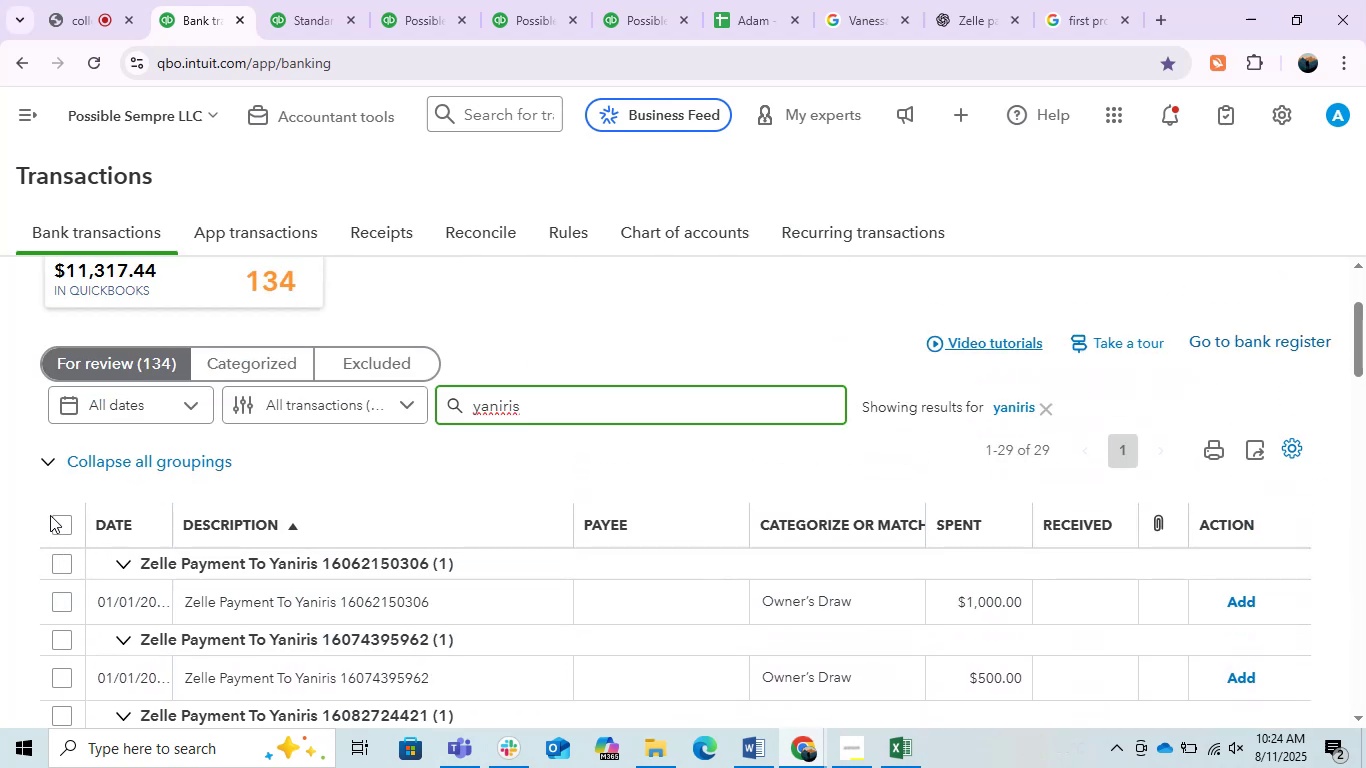 
left_click([54, 522])
 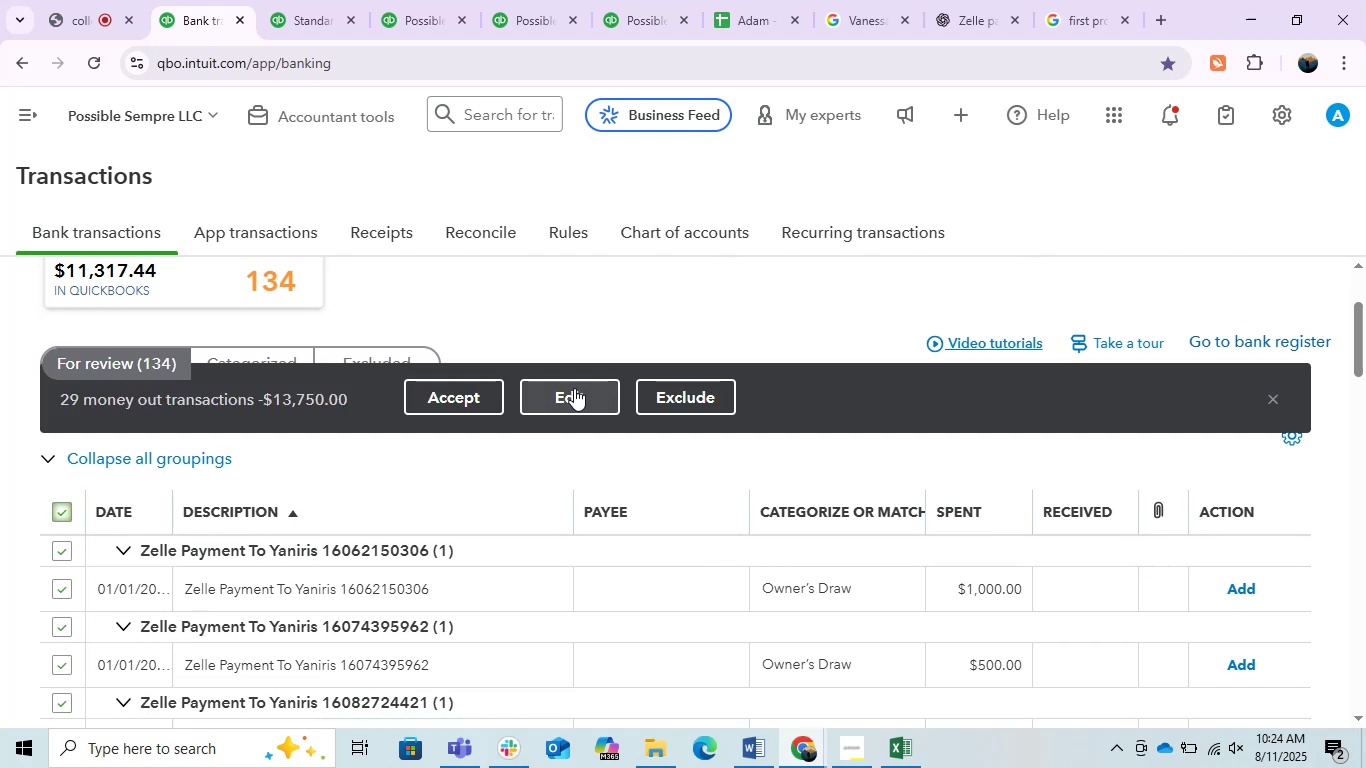 
left_click([568, 389])
 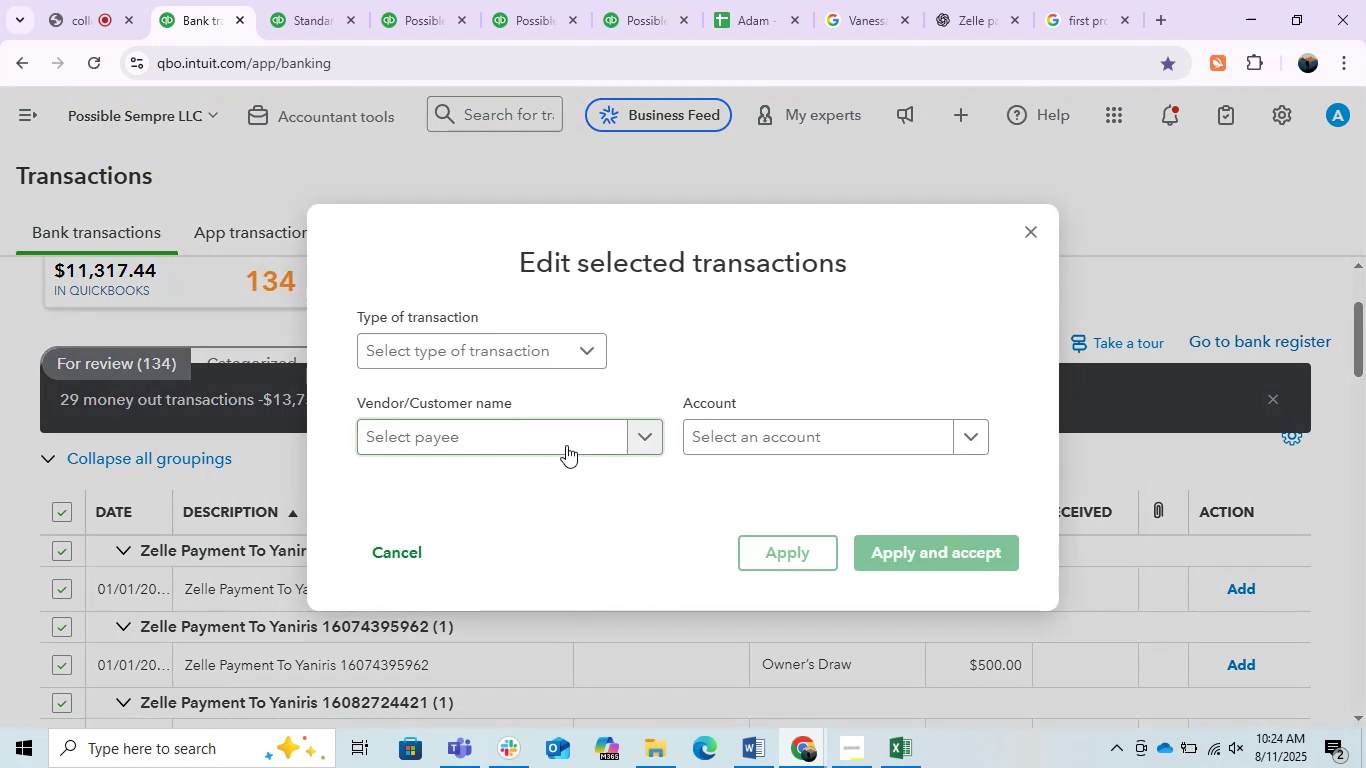 
left_click([524, 432])
 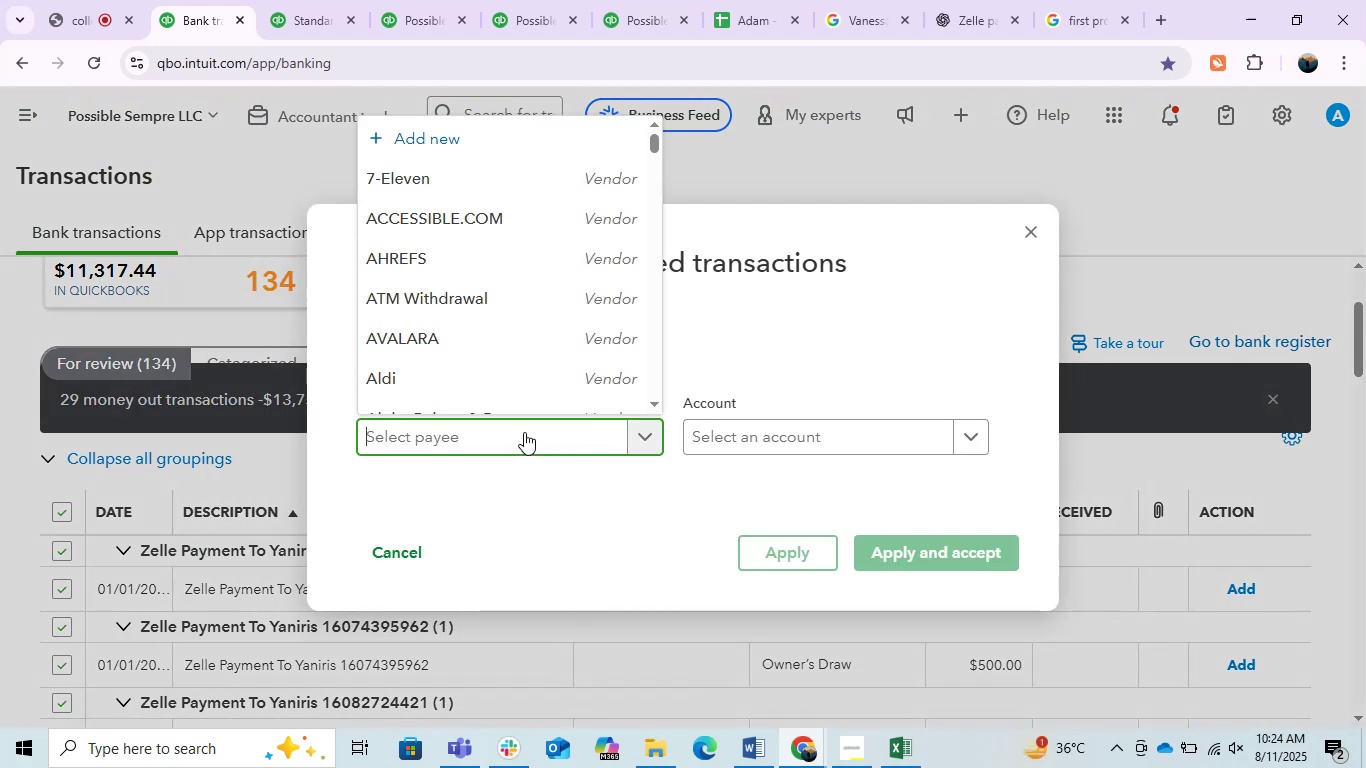 
left_click([524, 432])
 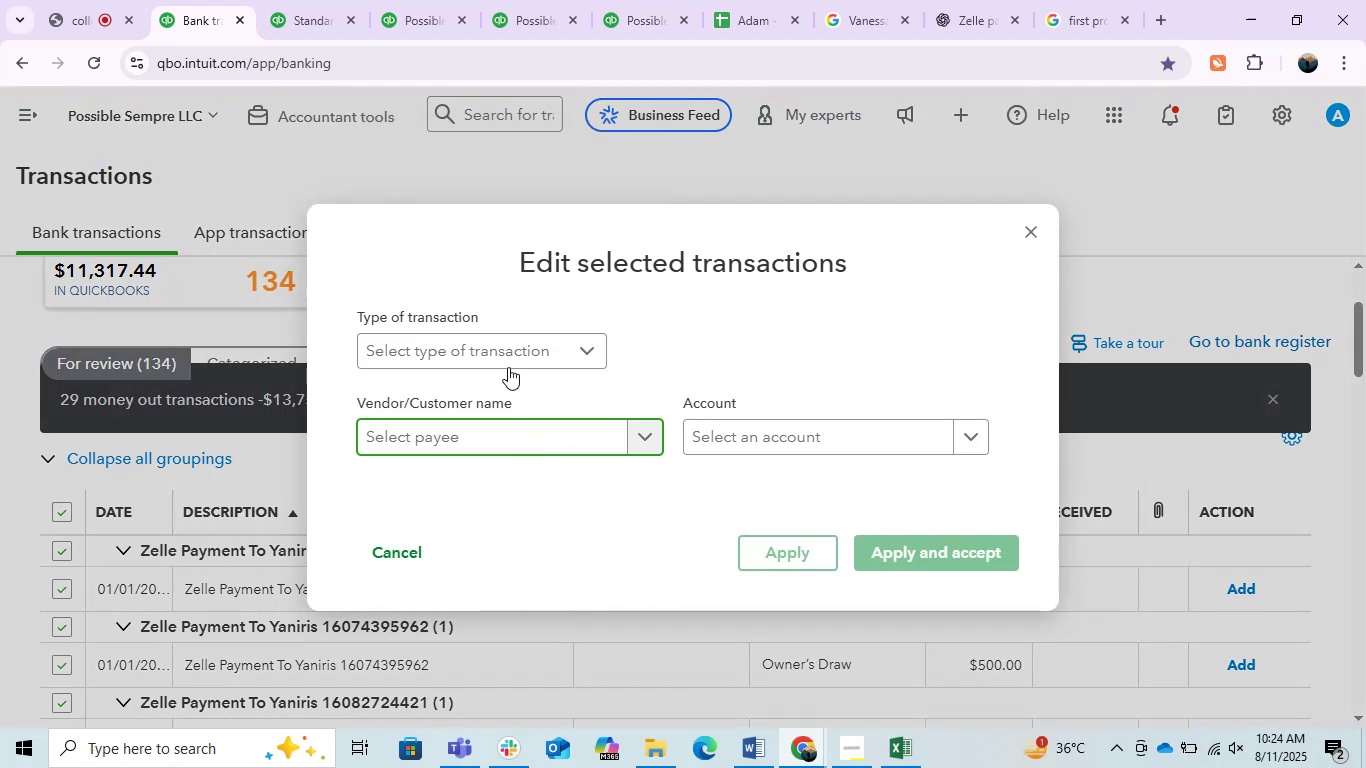 
left_click([508, 367])
 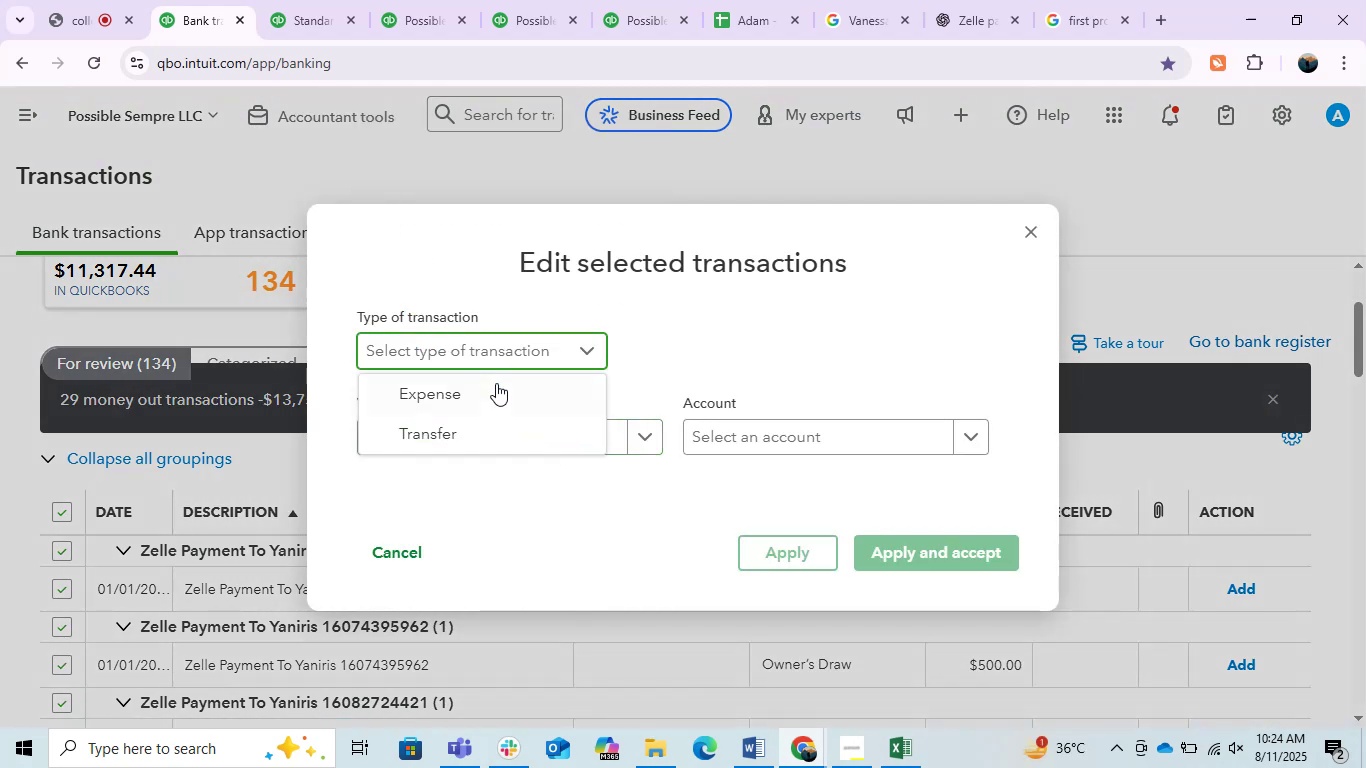 
left_click([496, 383])
 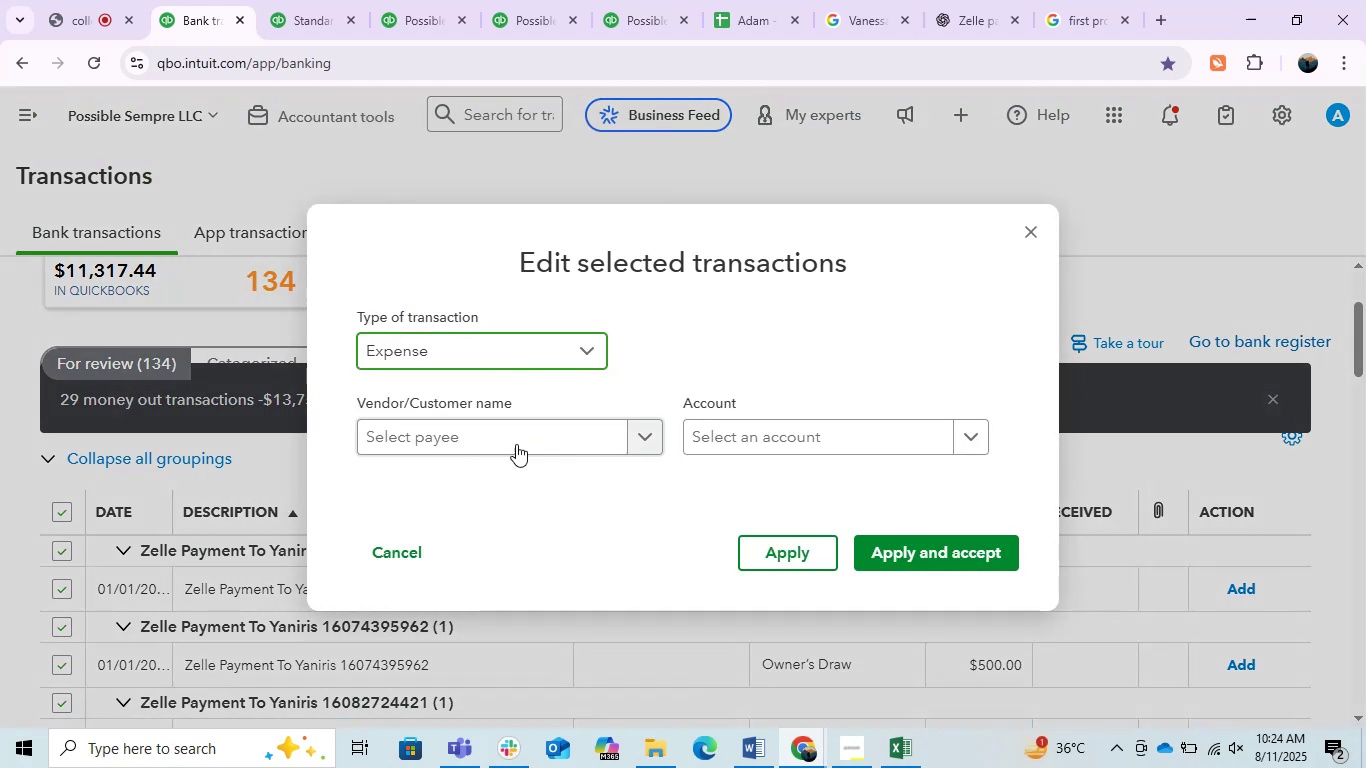 
left_click([516, 444])
 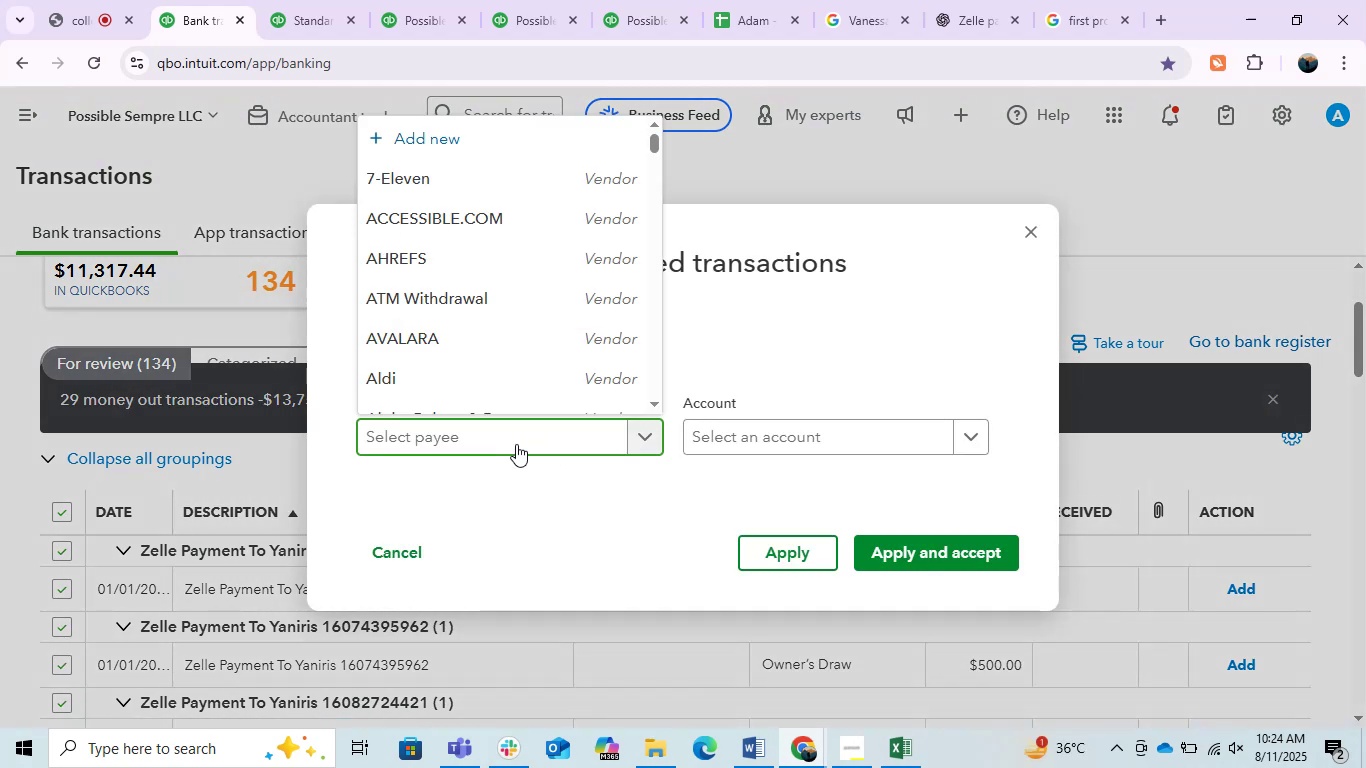 
type(Yaniris)
 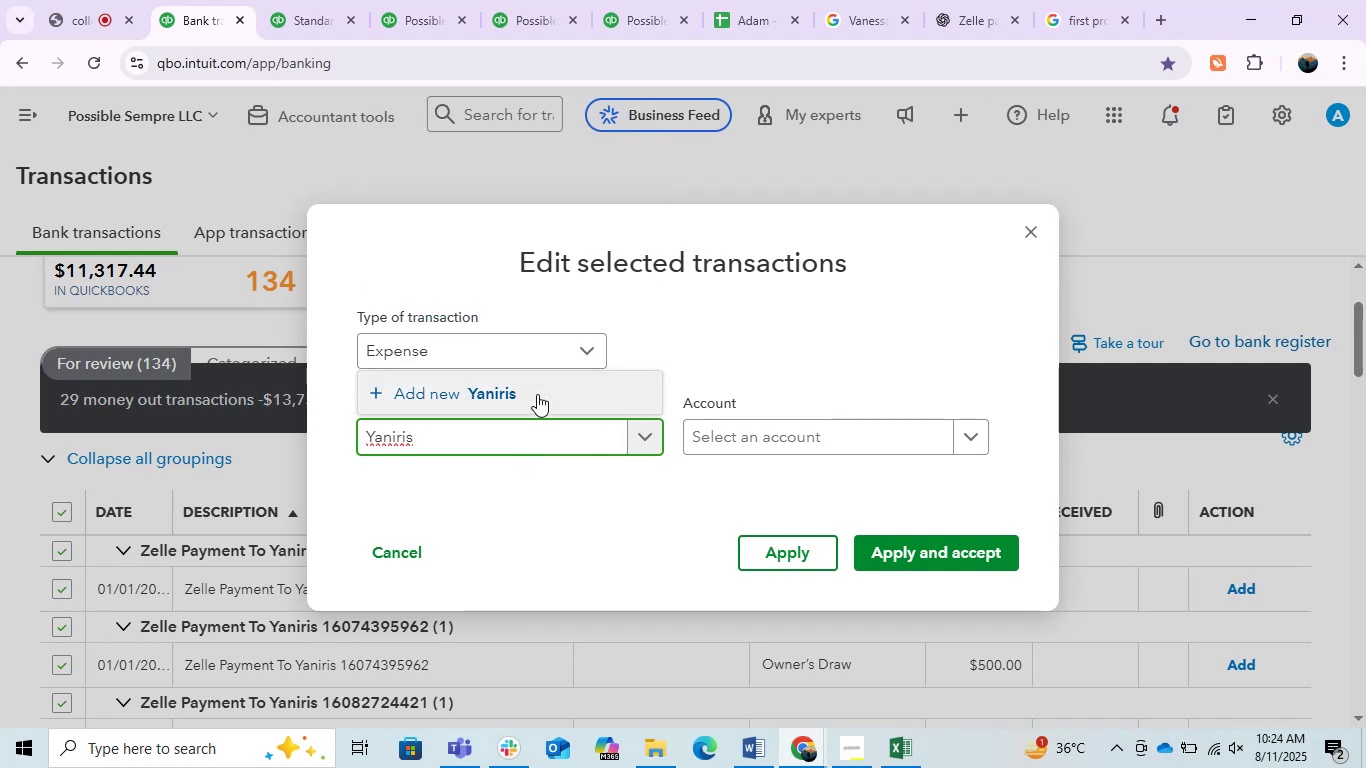 
left_click([537, 394])
 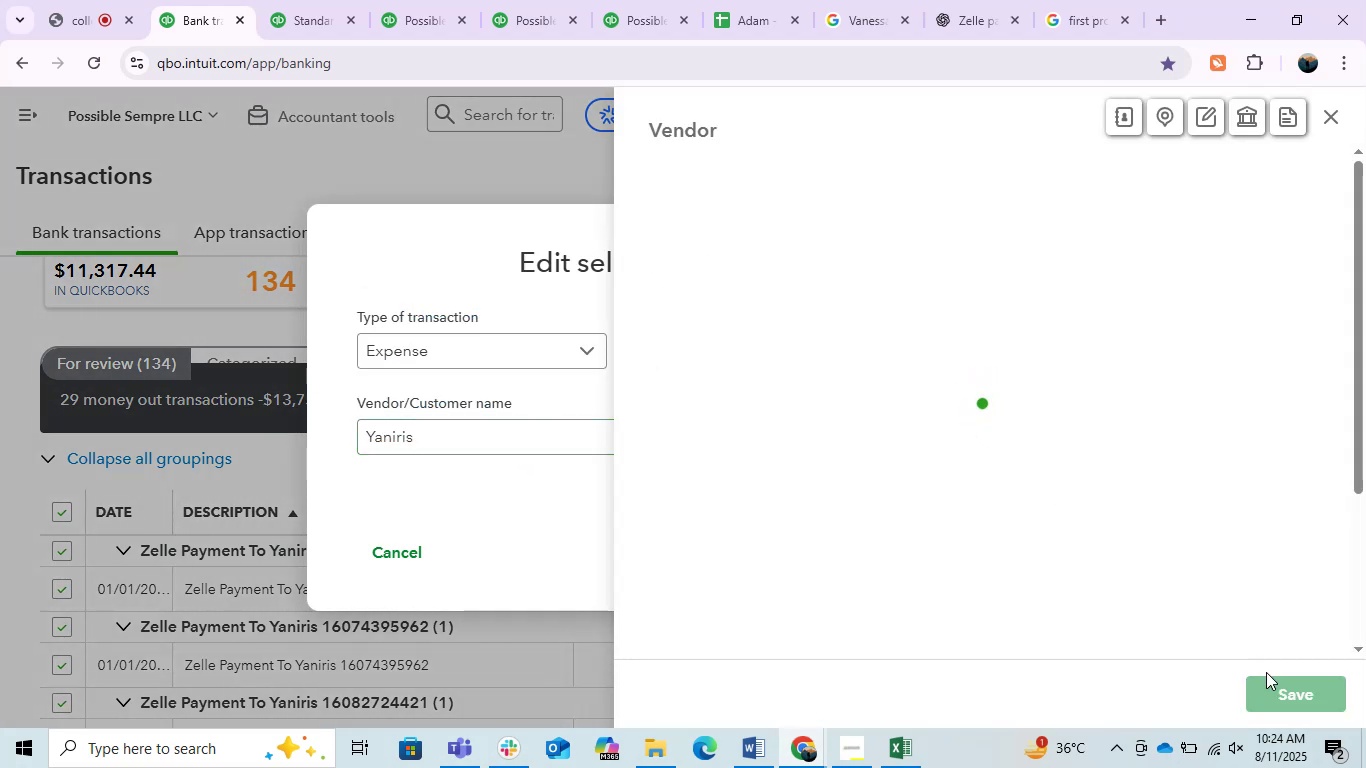 
left_click([1292, 699])
 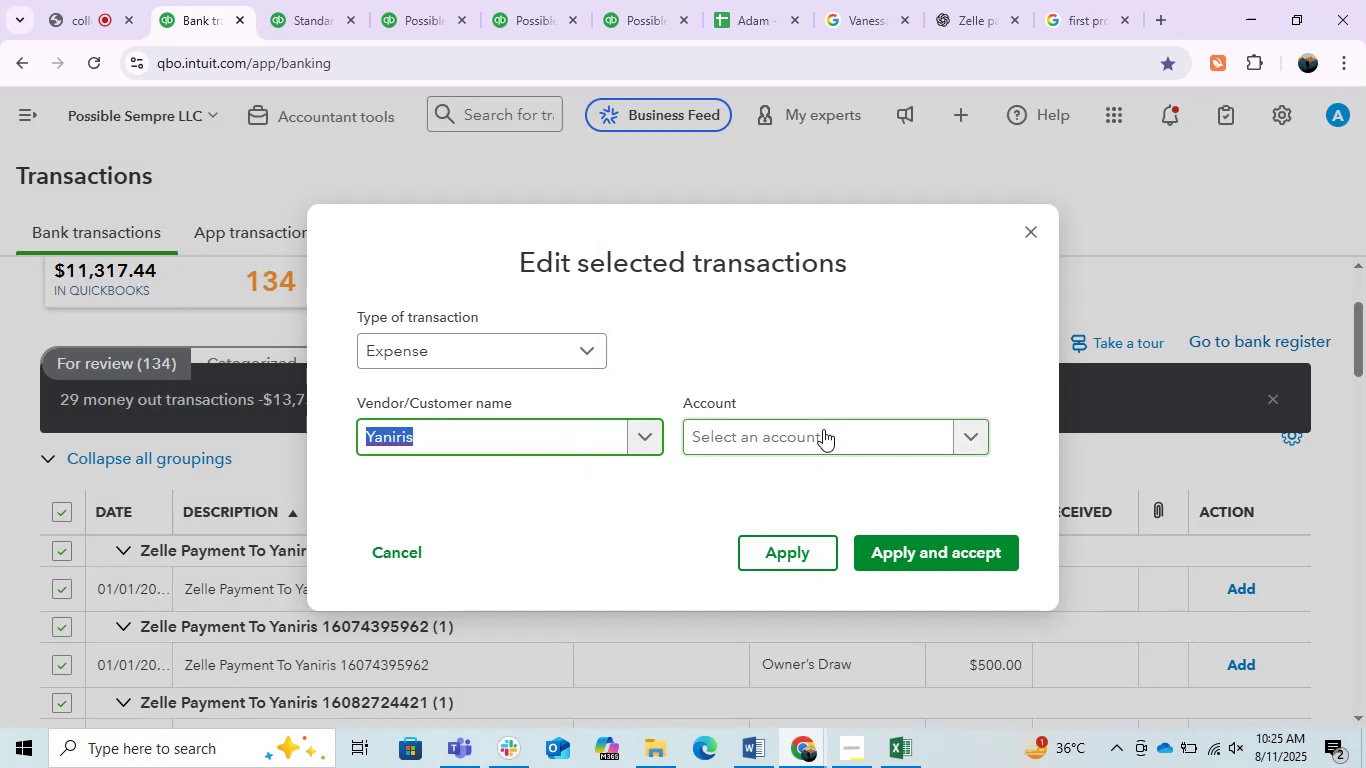 
left_click([823, 429])
 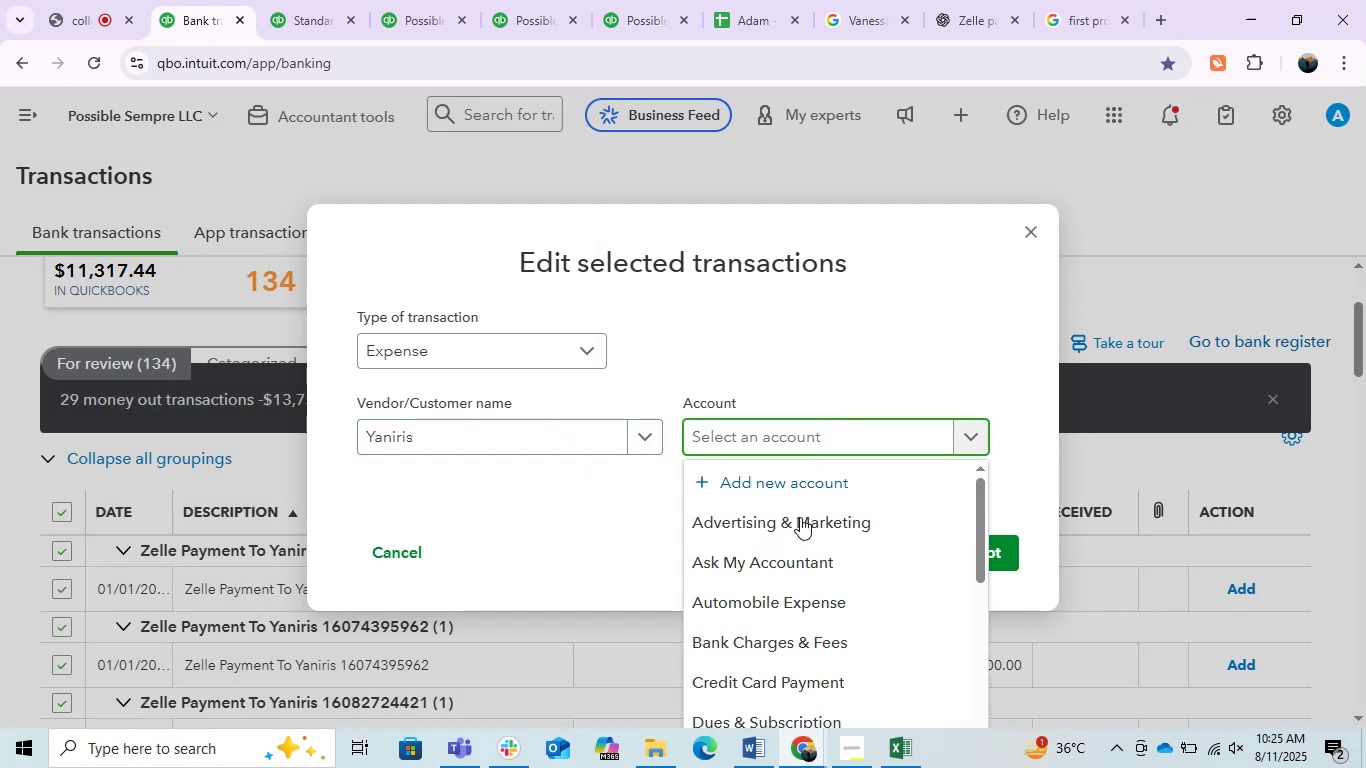 
left_click([796, 554])
 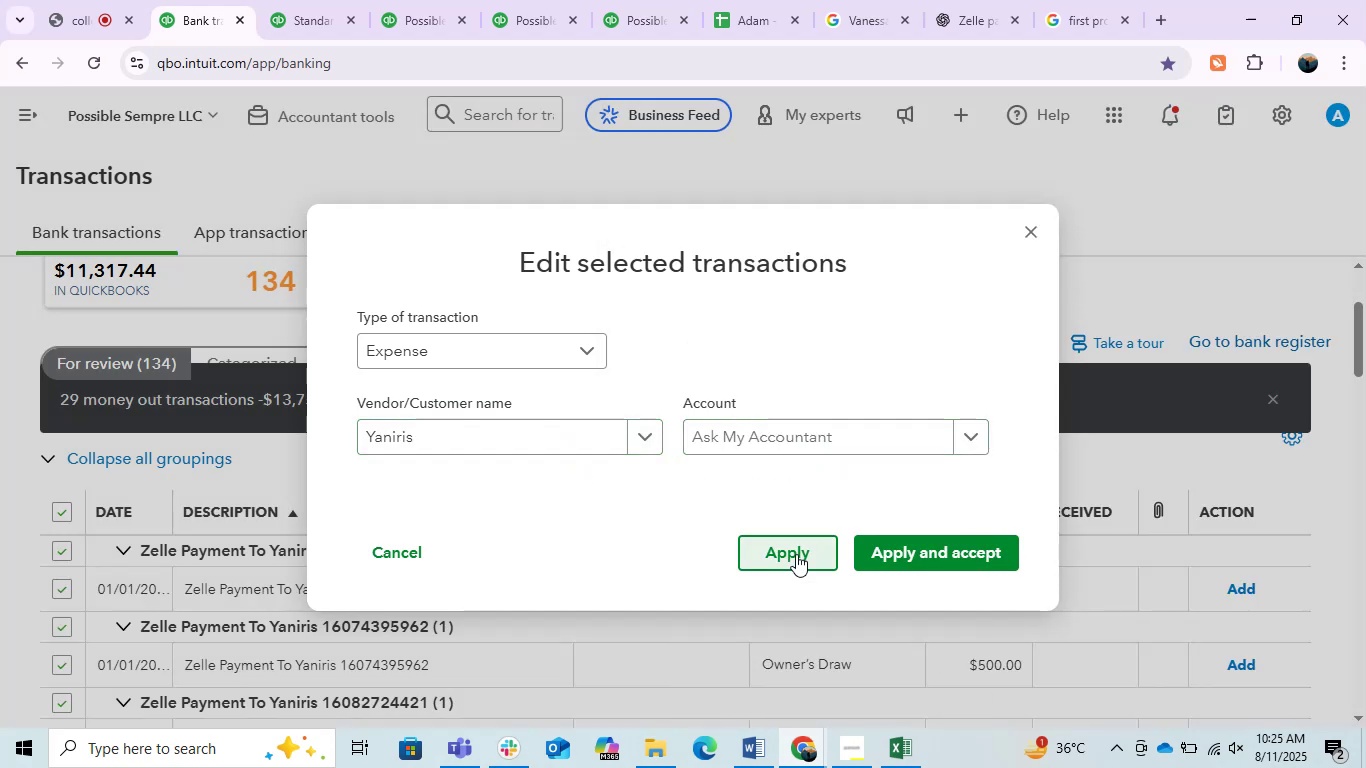 
left_click([796, 554])
 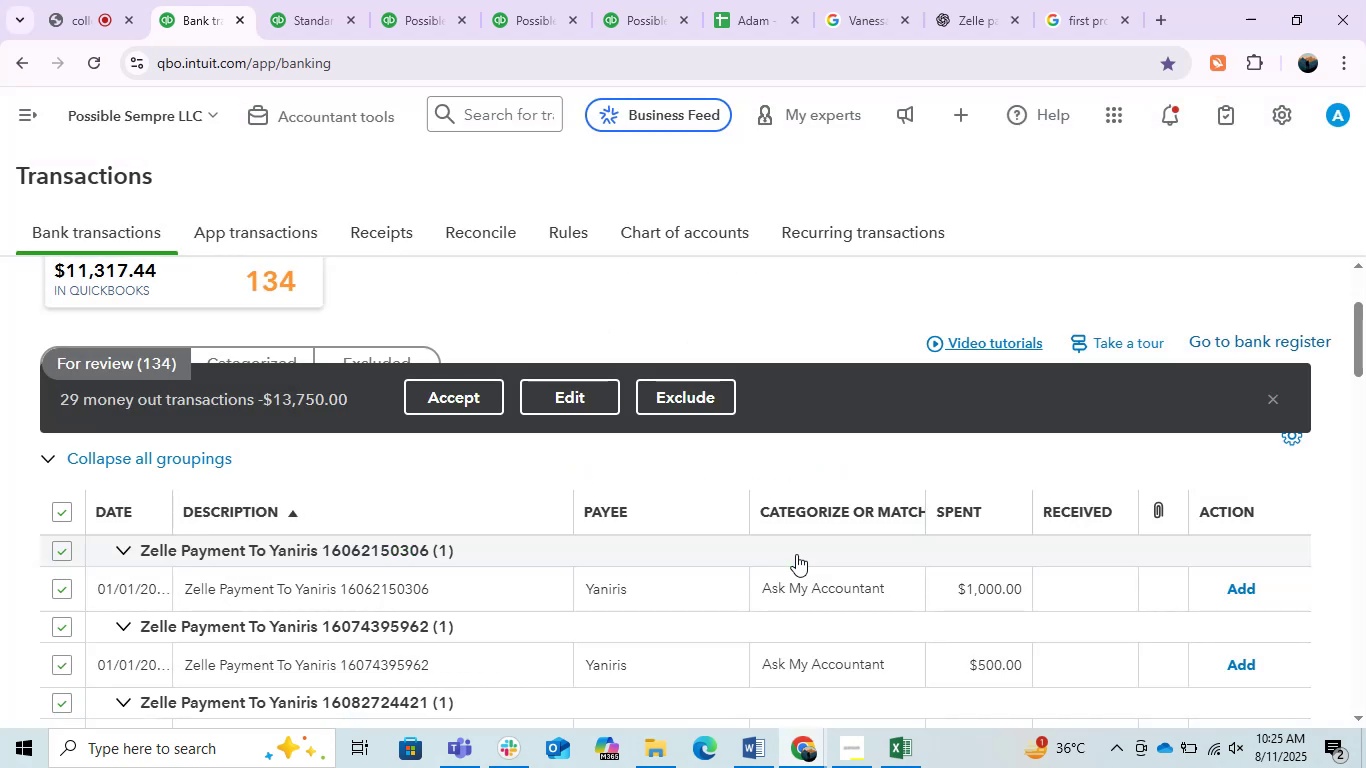 
scroll: coordinate [395, 611], scroll_direction: down, amount: 18.0
 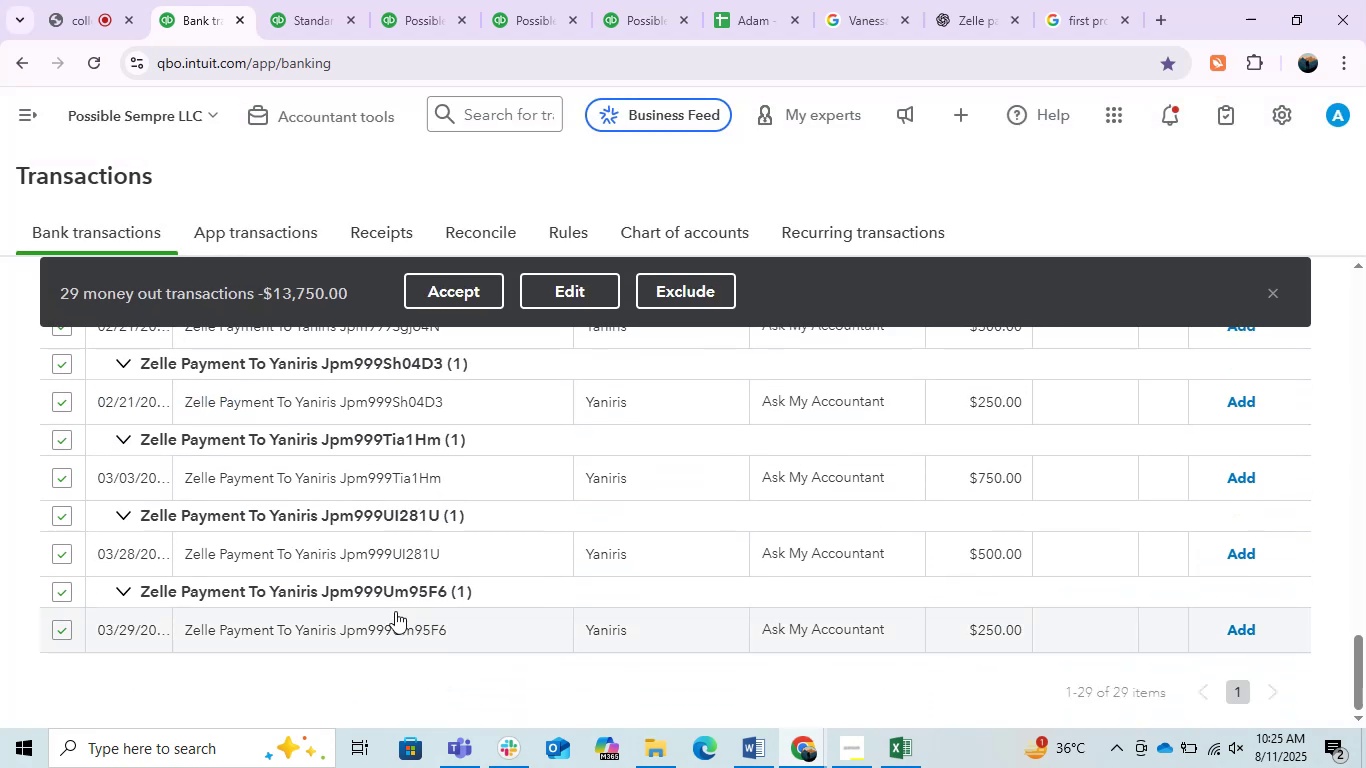 
scroll: coordinate [395, 611], scroll_direction: up, amount: 8.0
 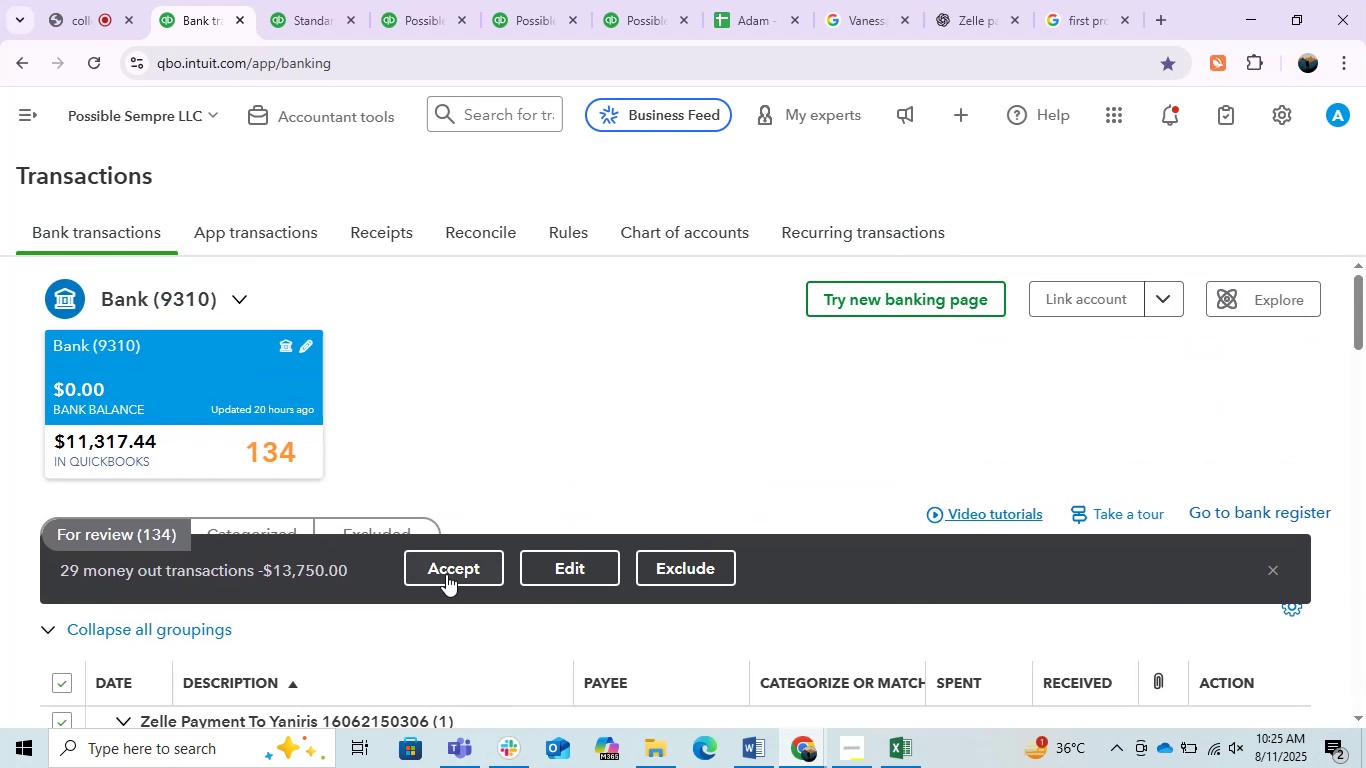 
left_click([445, 573])
 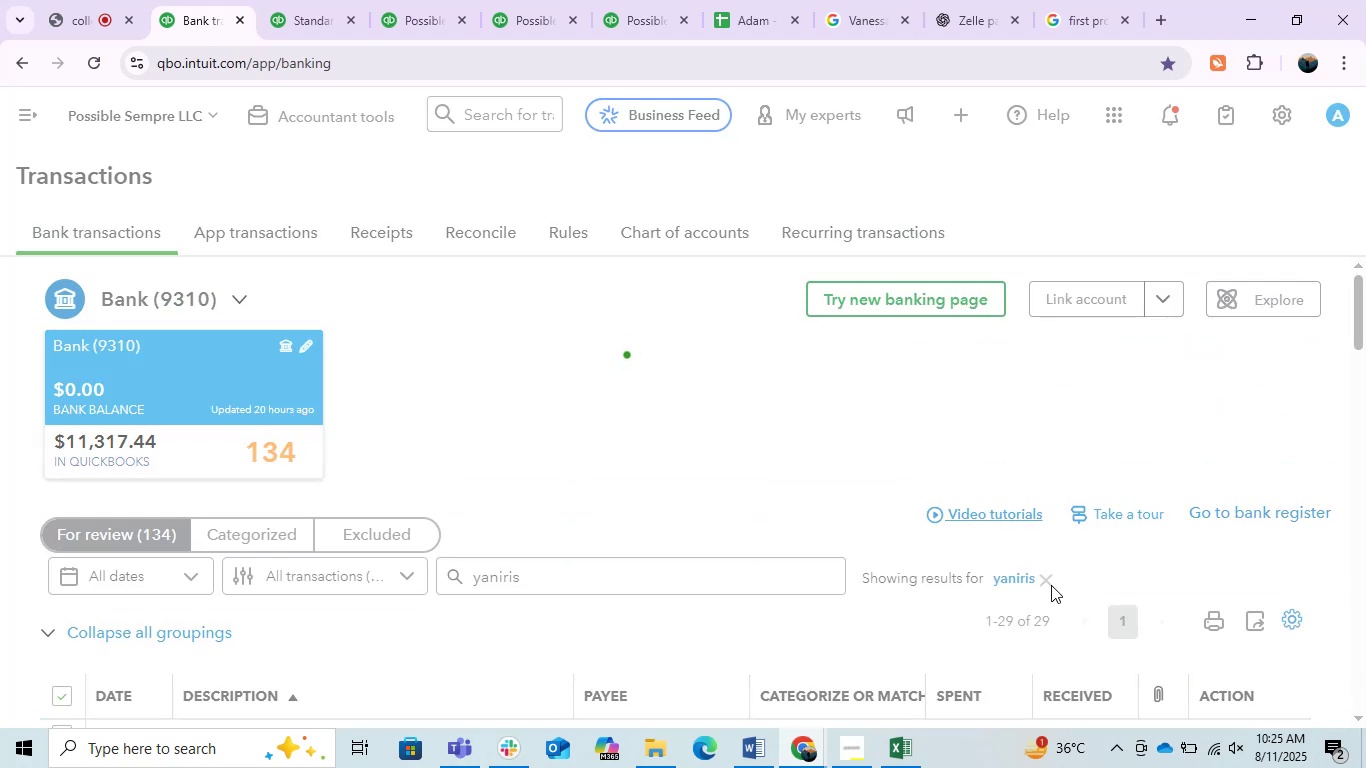 
wait(5.74)
 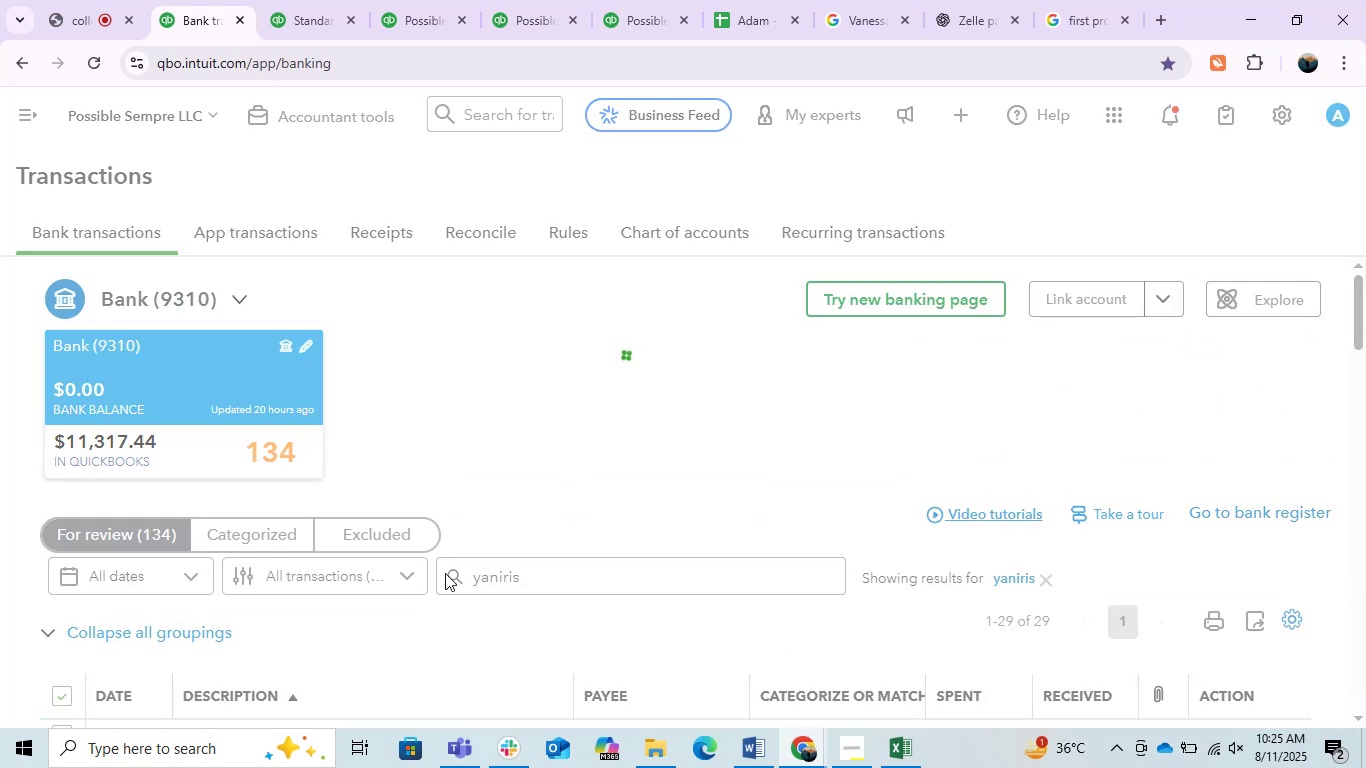 
left_click([1046, 585])
 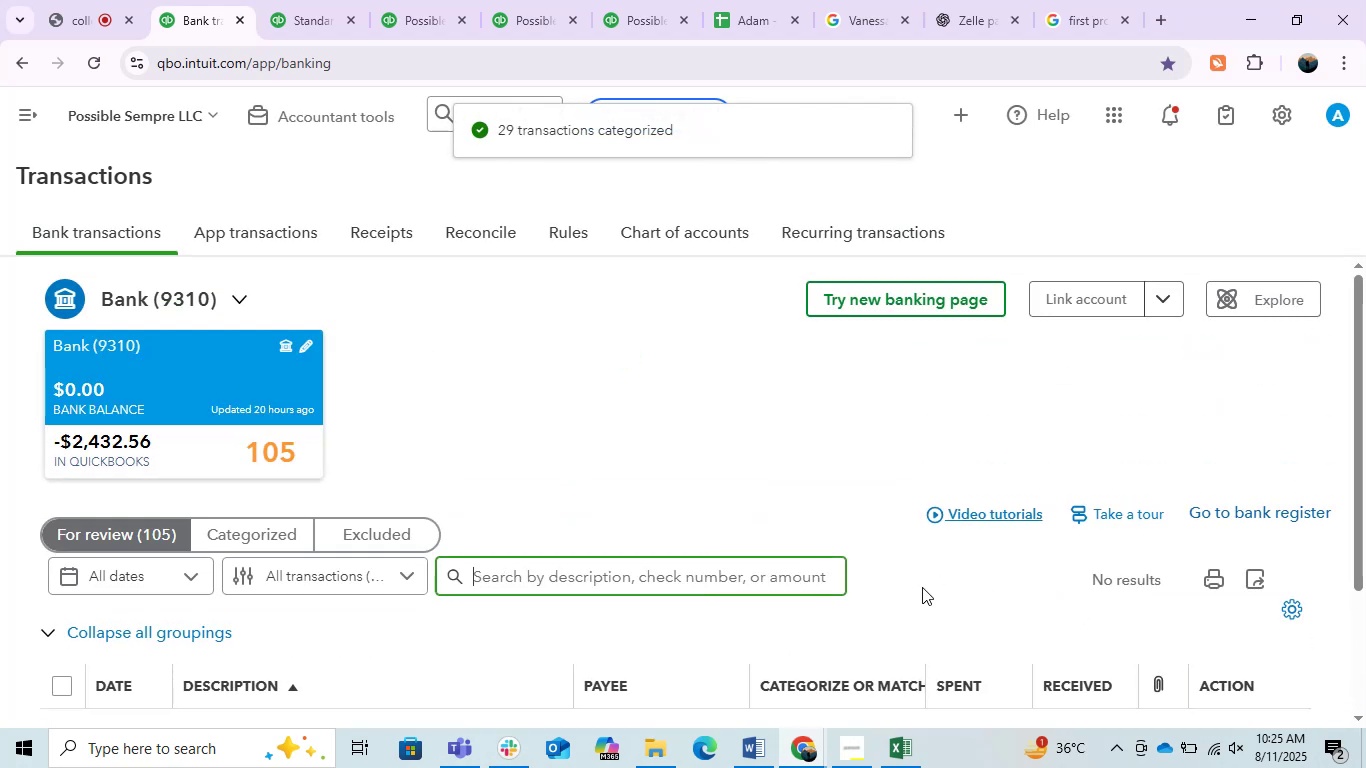 
scroll: coordinate [687, 546], scroll_direction: down, amount: 38.0
 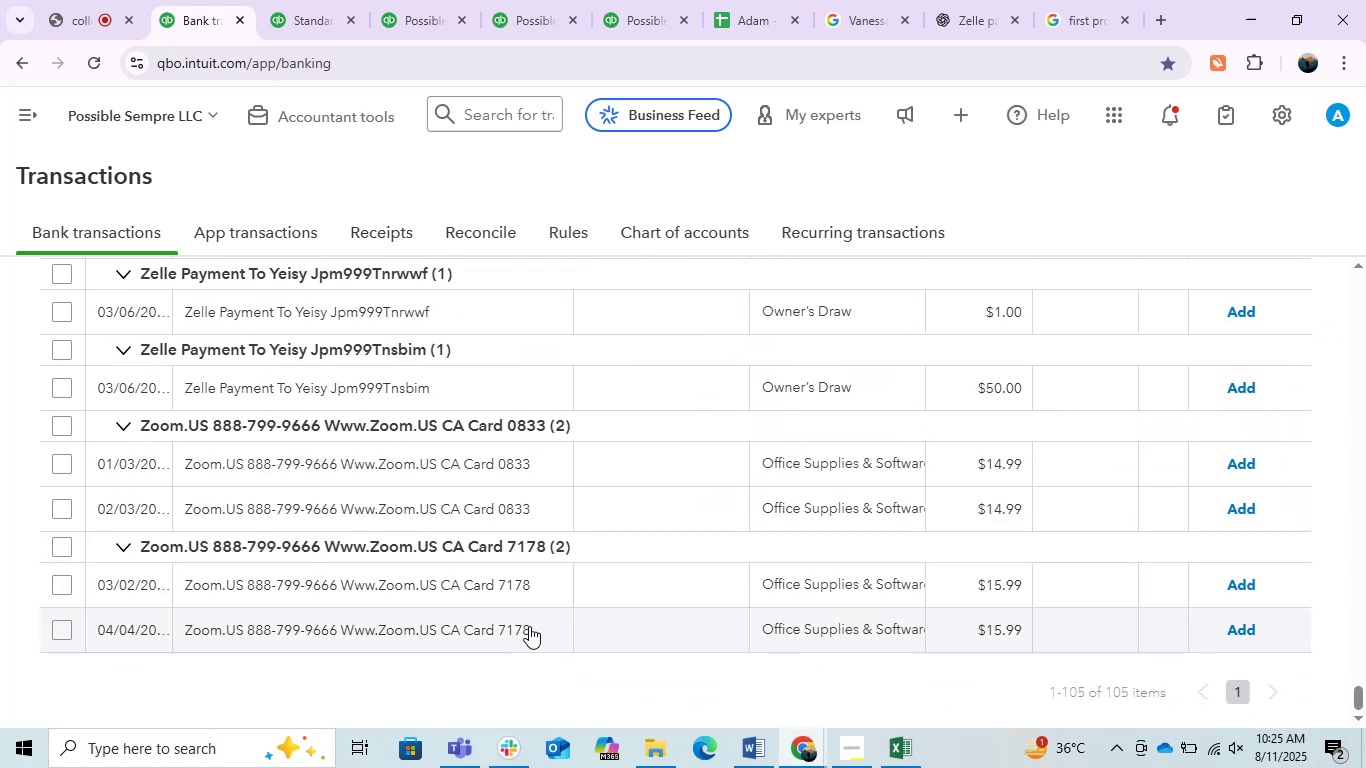 
wait(5.51)
 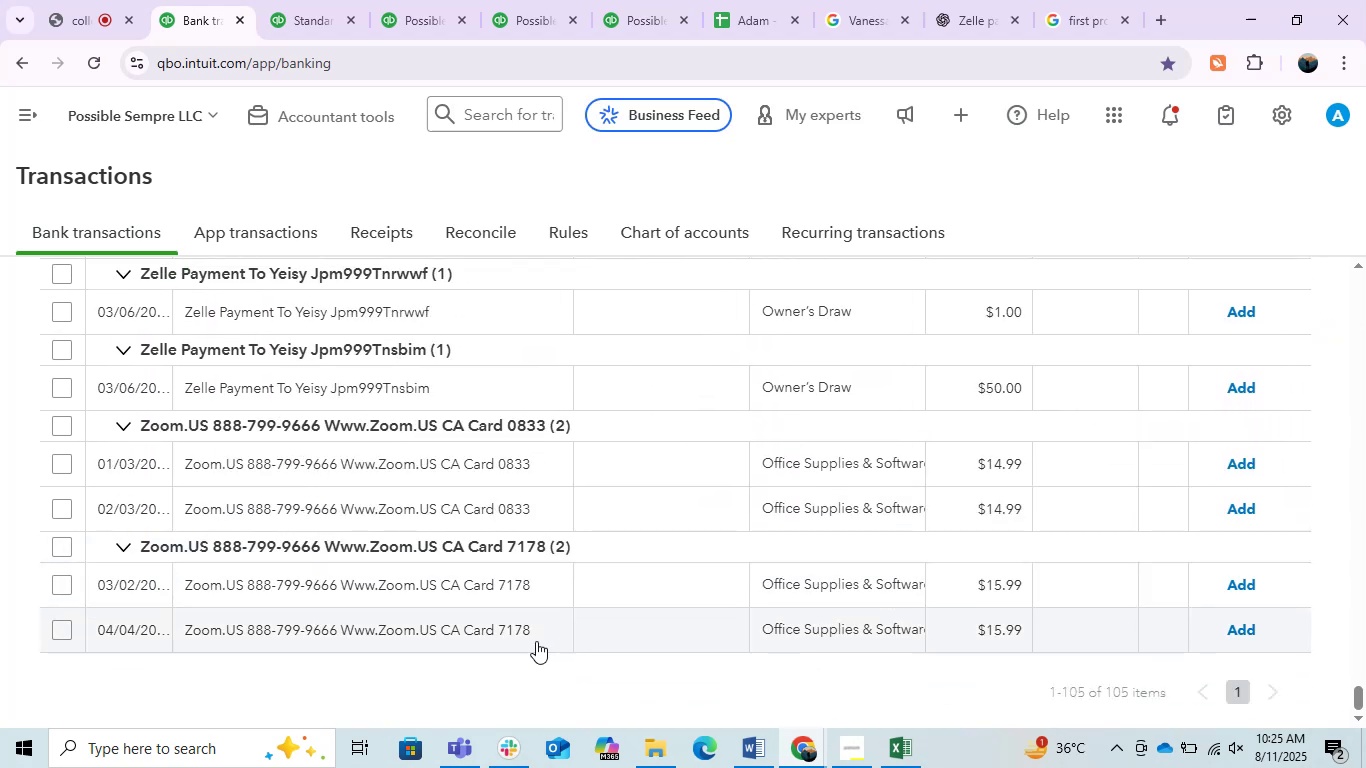 
scroll: coordinate [528, 623], scroll_direction: up, amount: 28.0
 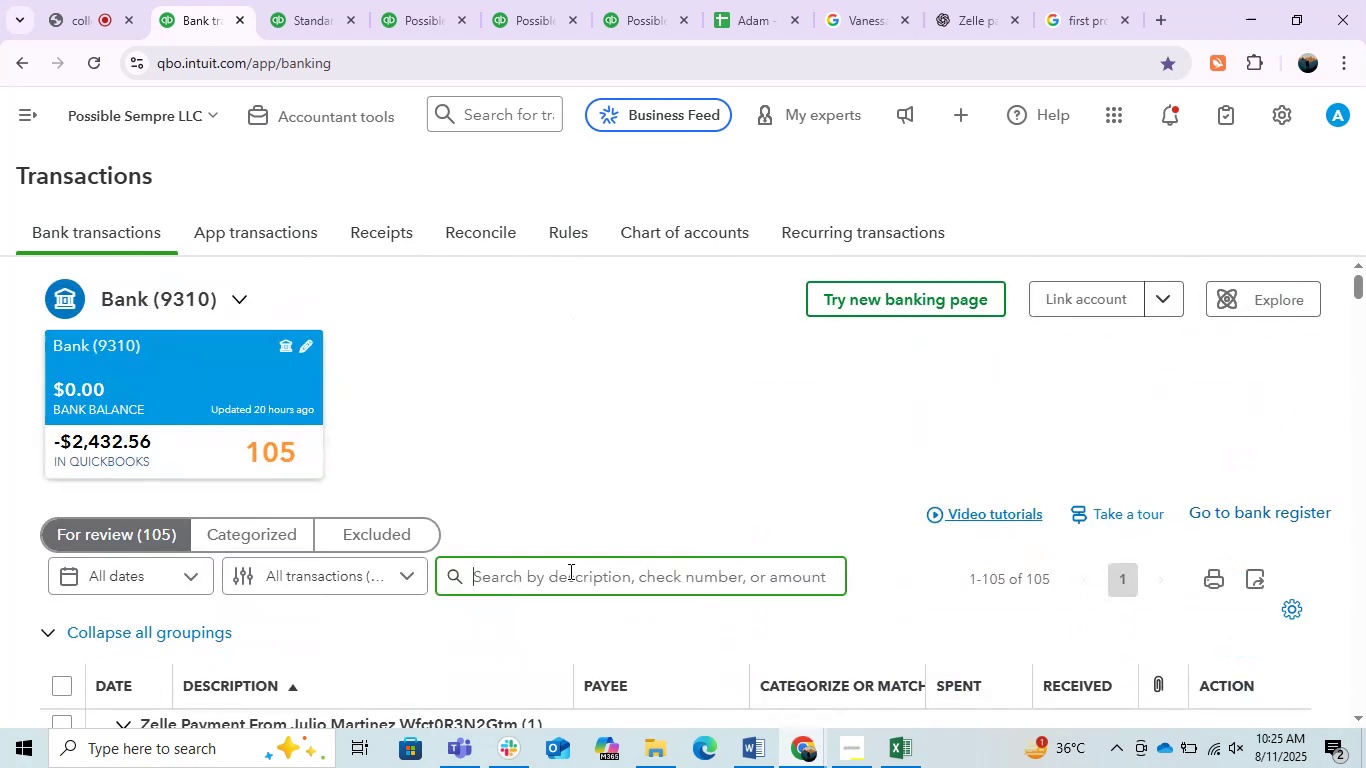 
left_click([569, 571])
 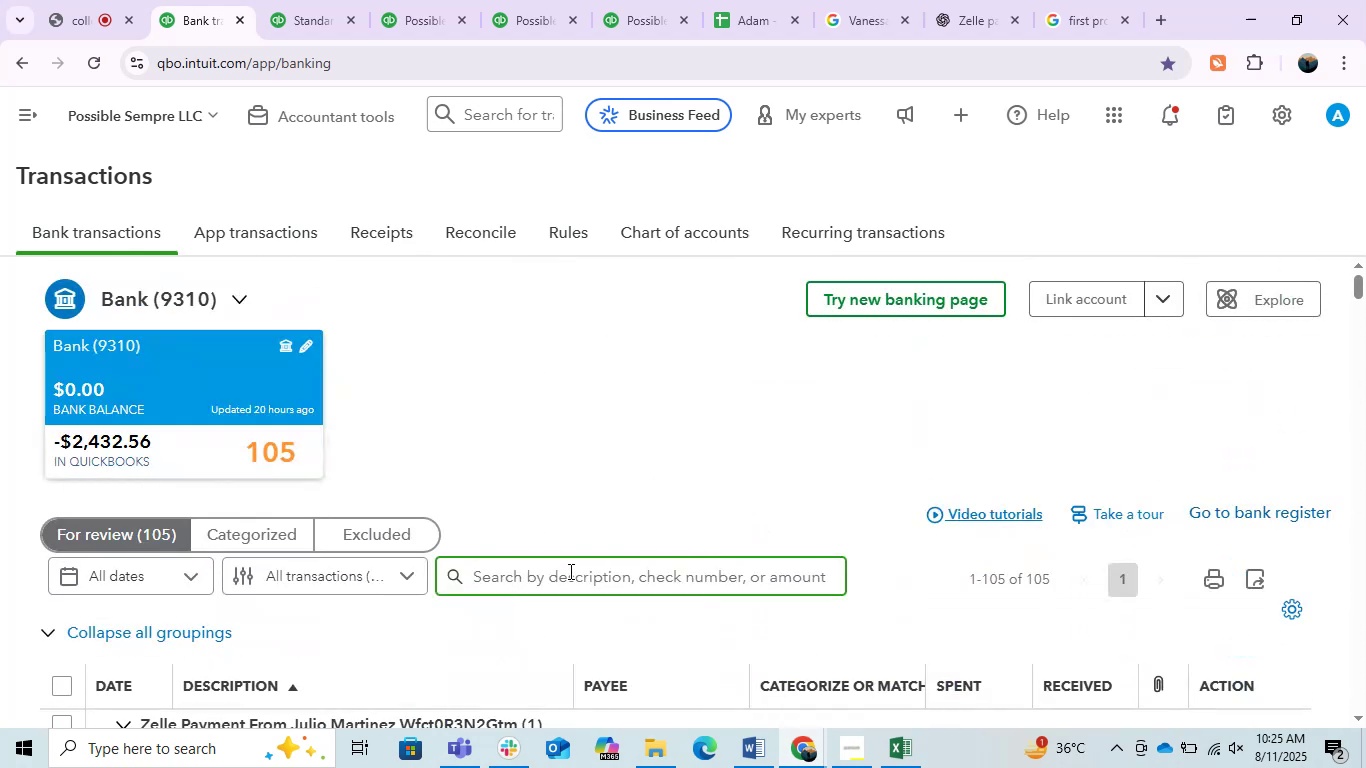 
type(stefany)
 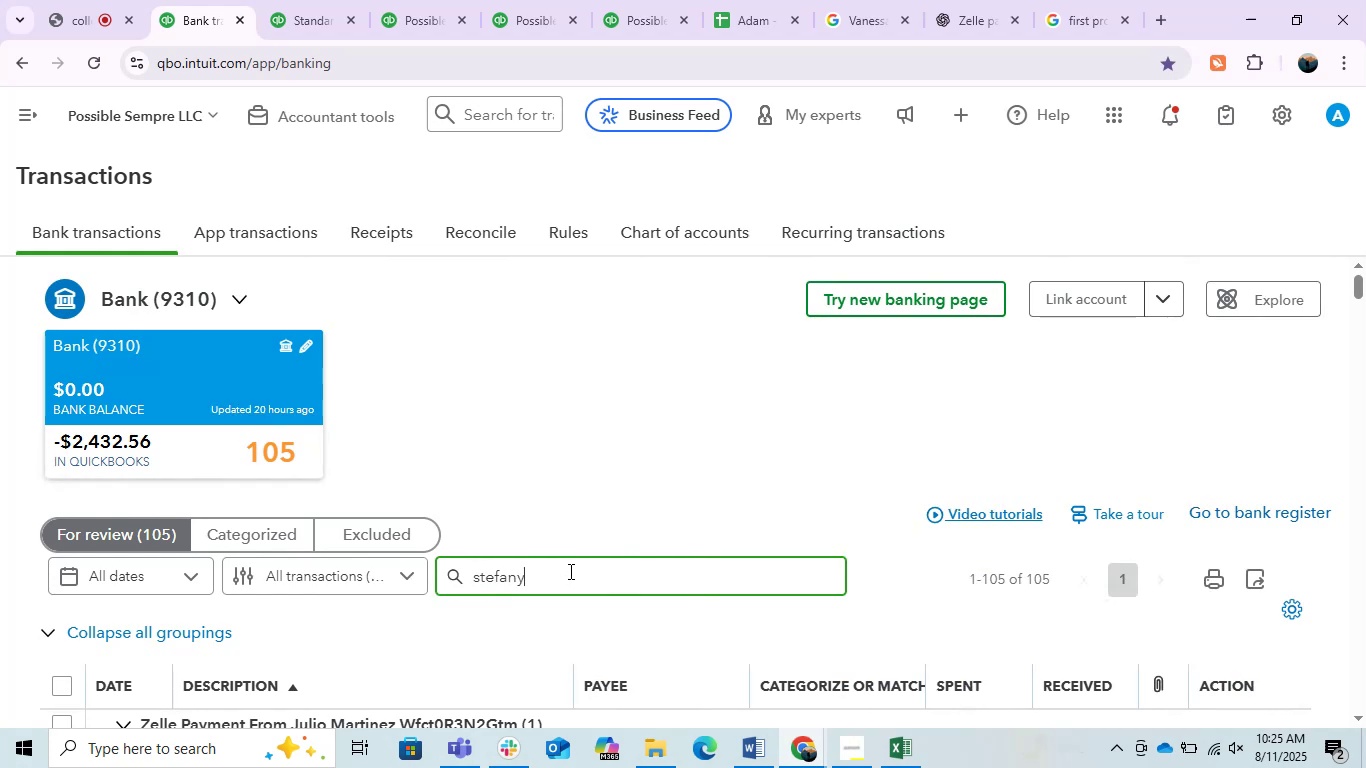 
key(Enter)
 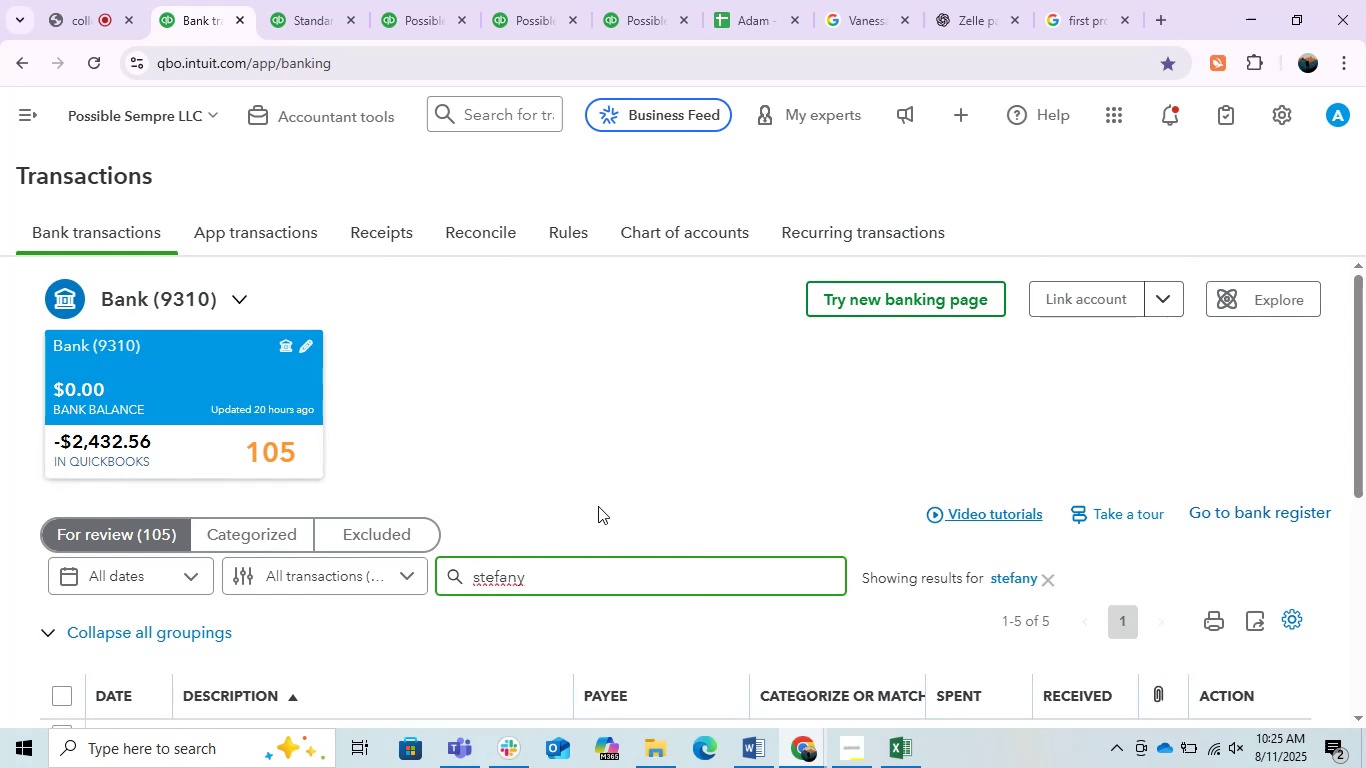 
scroll: coordinate [548, 455], scroll_direction: down, amount: 3.0
 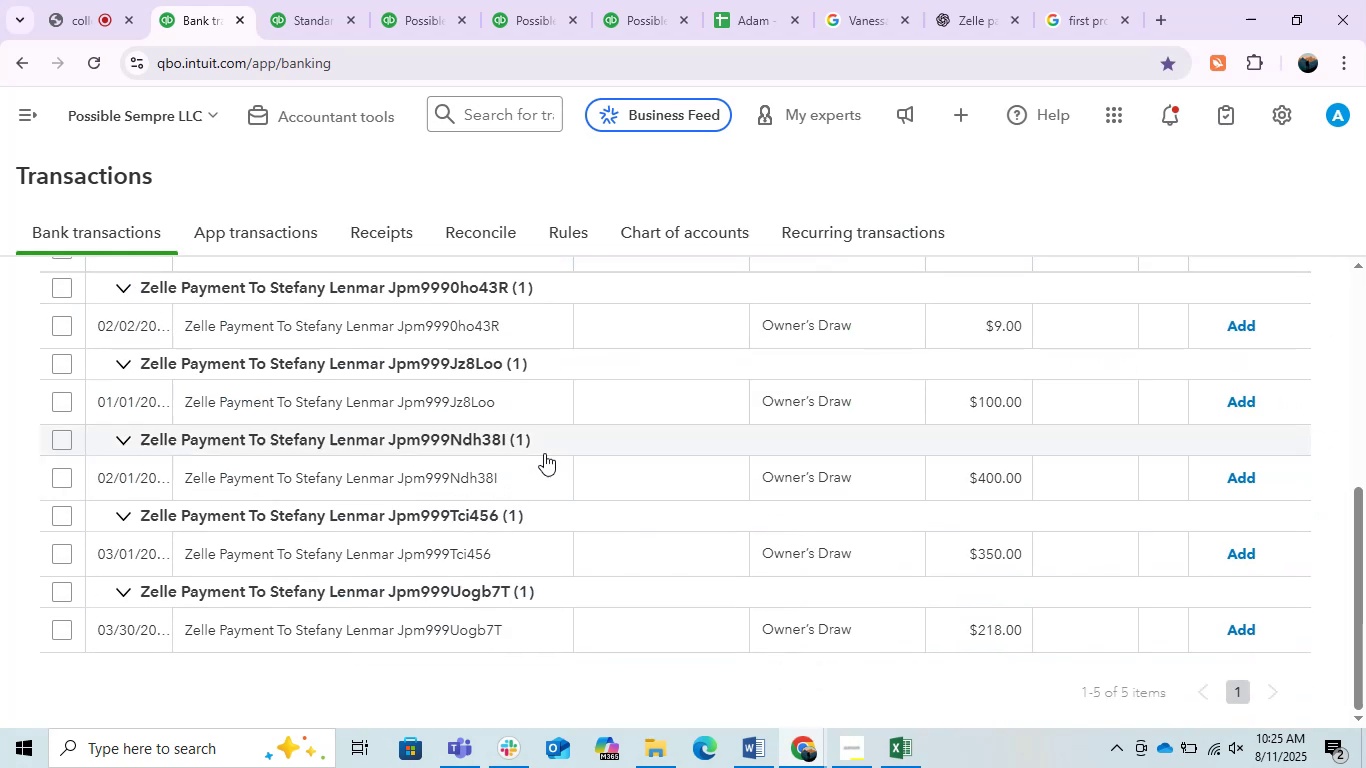 
scroll: coordinate [544, 453], scroll_direction: none, amount: 0.0
 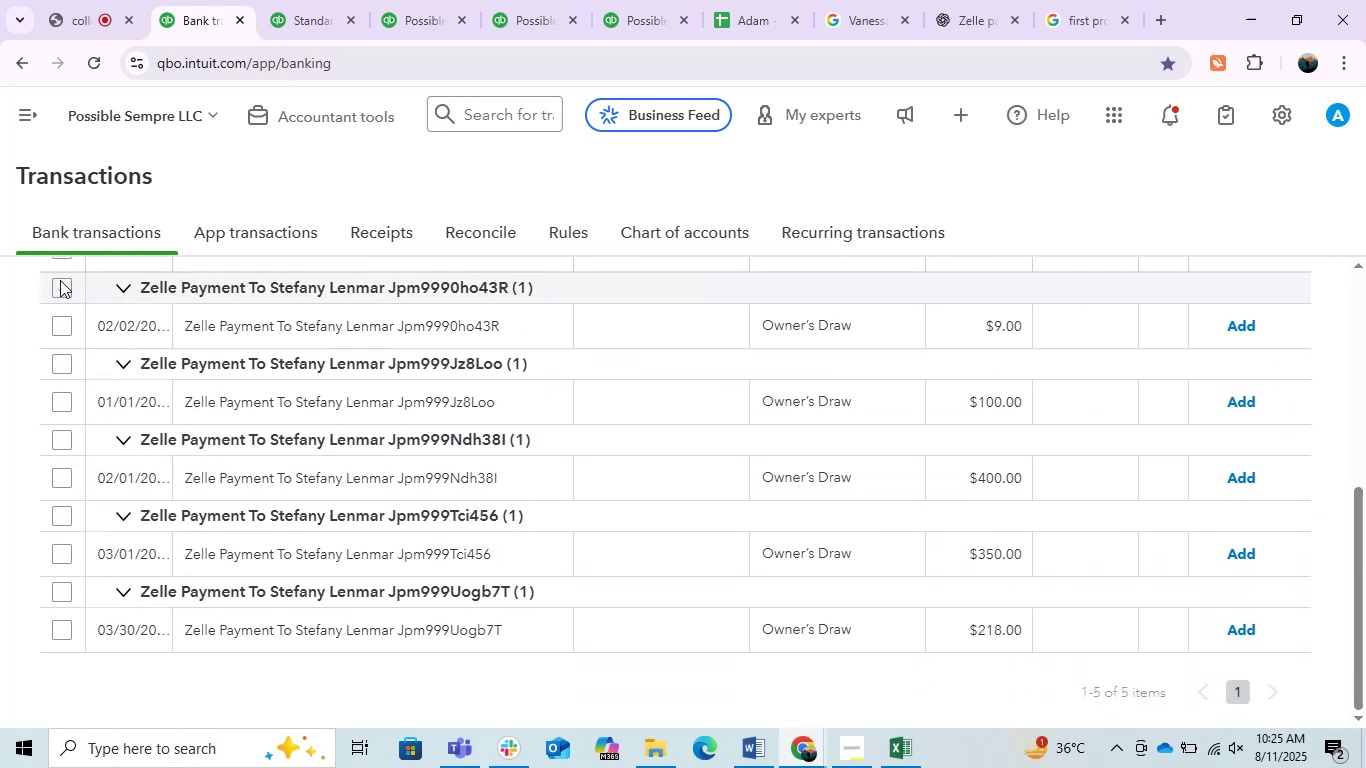 
scroll: coordinate [113, 435], scroll_direction: up, amount: 1.0
 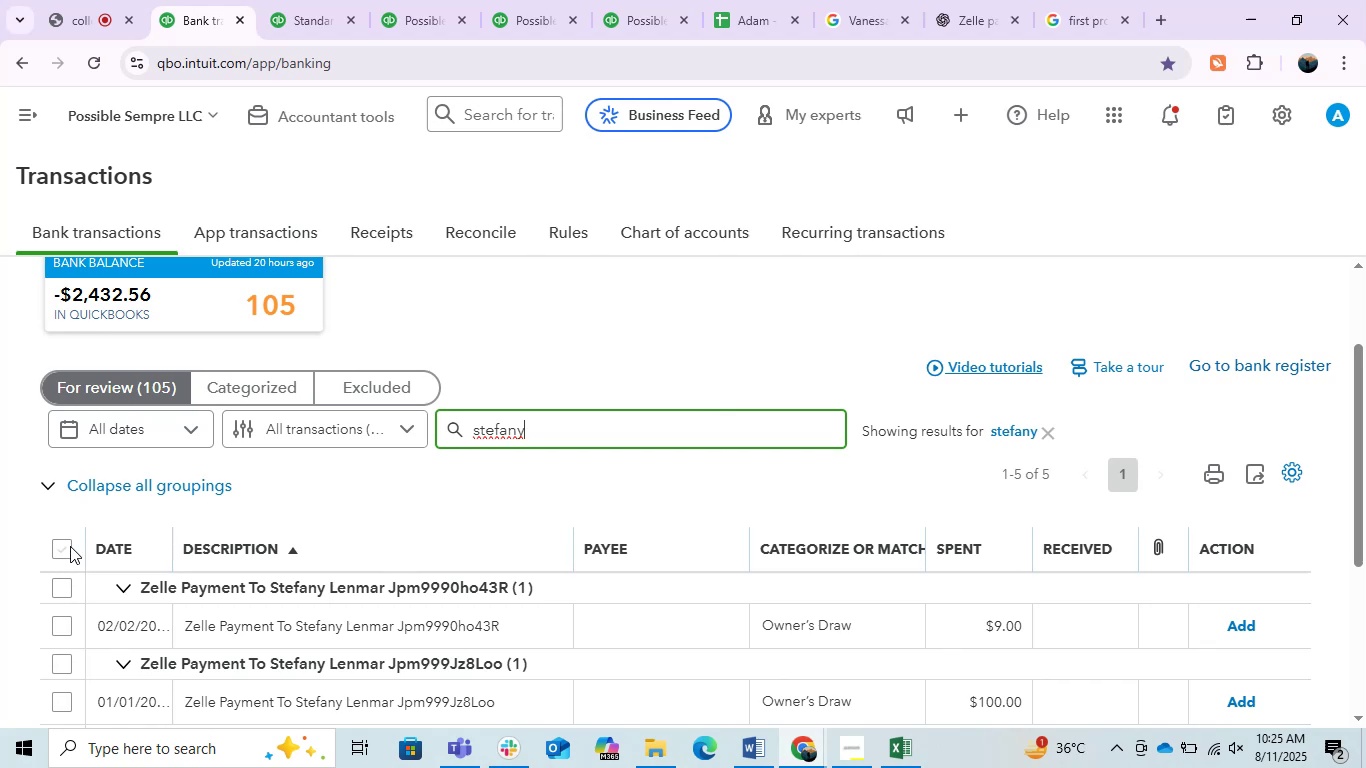 
left_click([62, 546])
 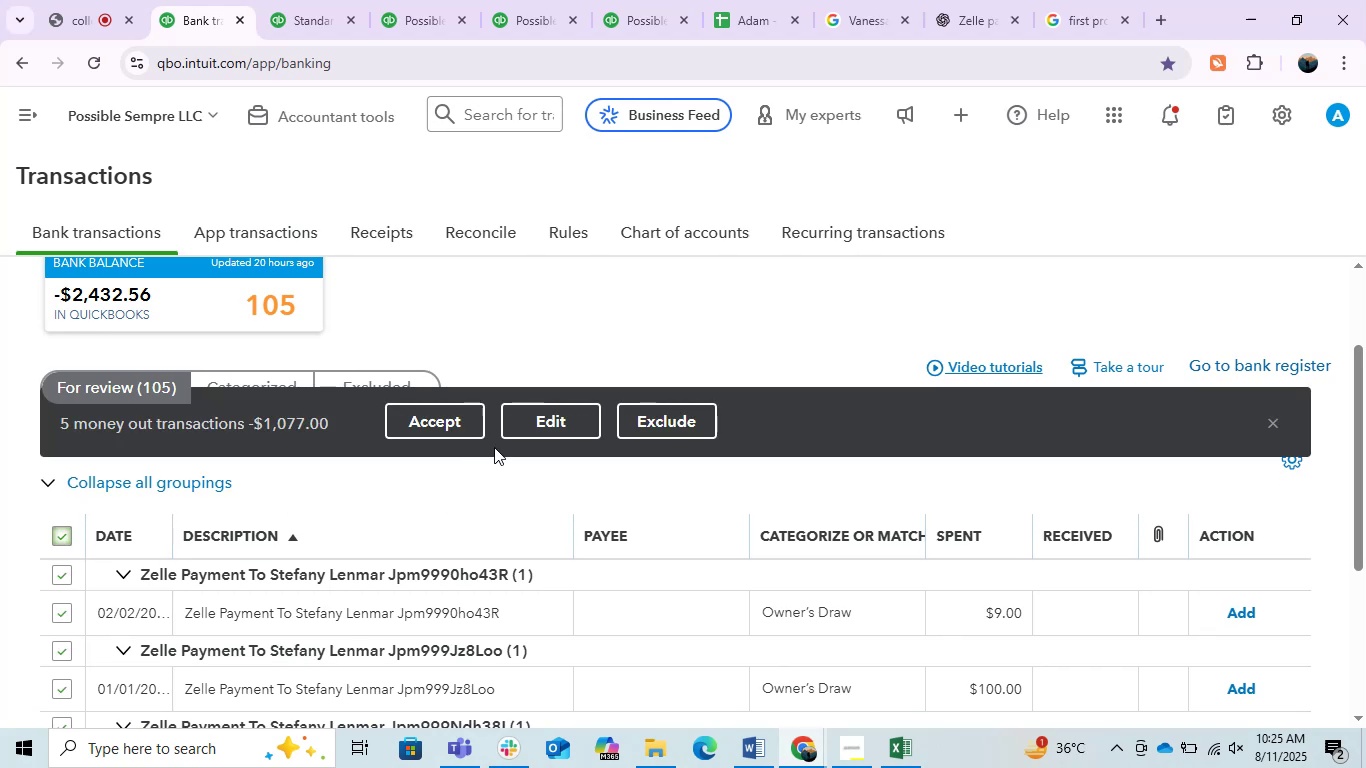 
left_click([543, 435])
 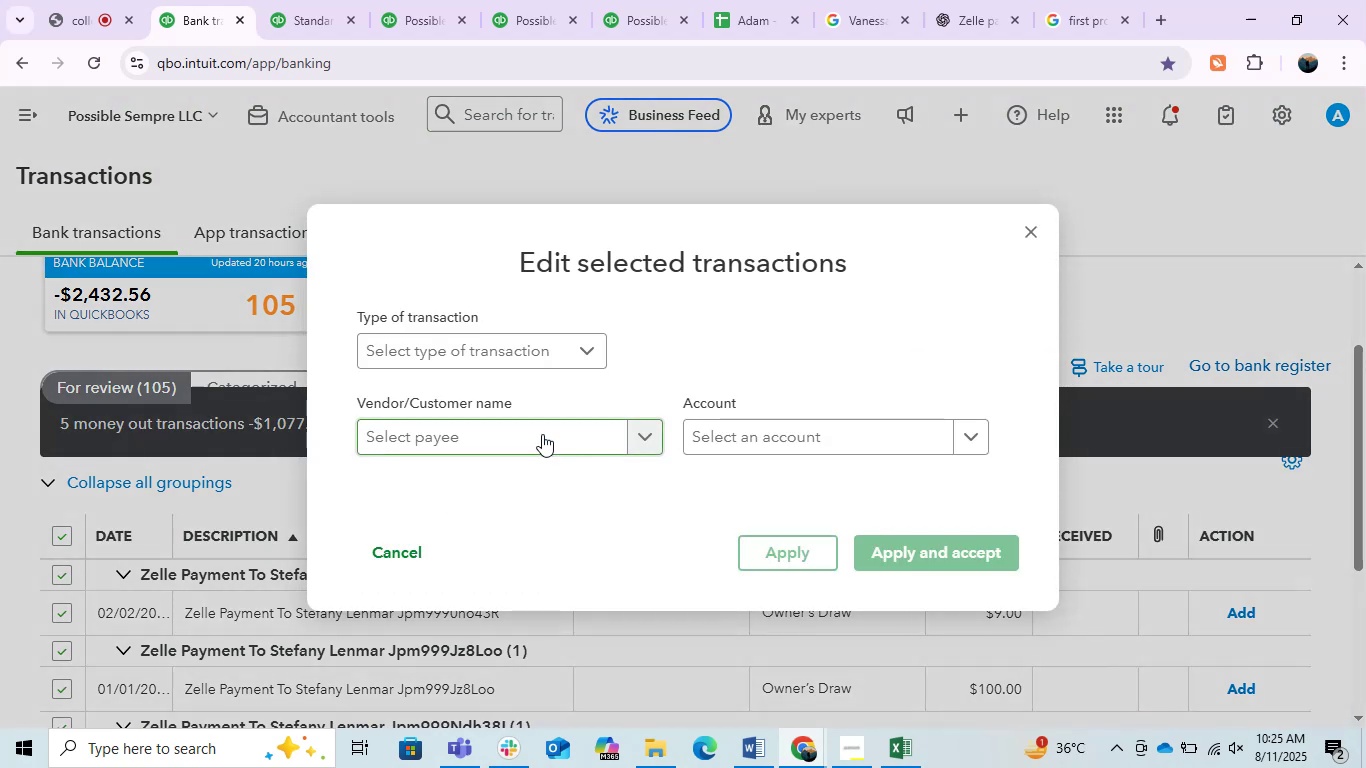 
left_click([542, 434])
 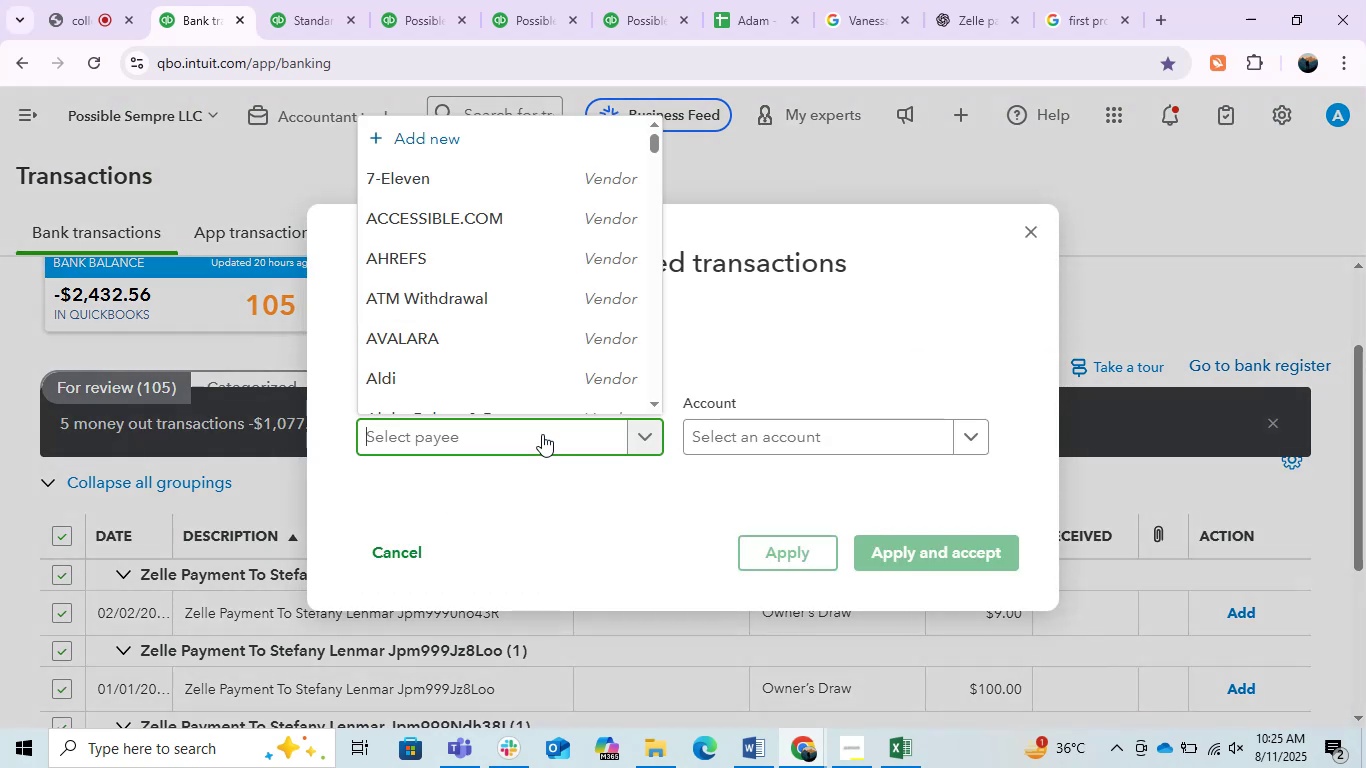 
type(Stefany Lenmar)
 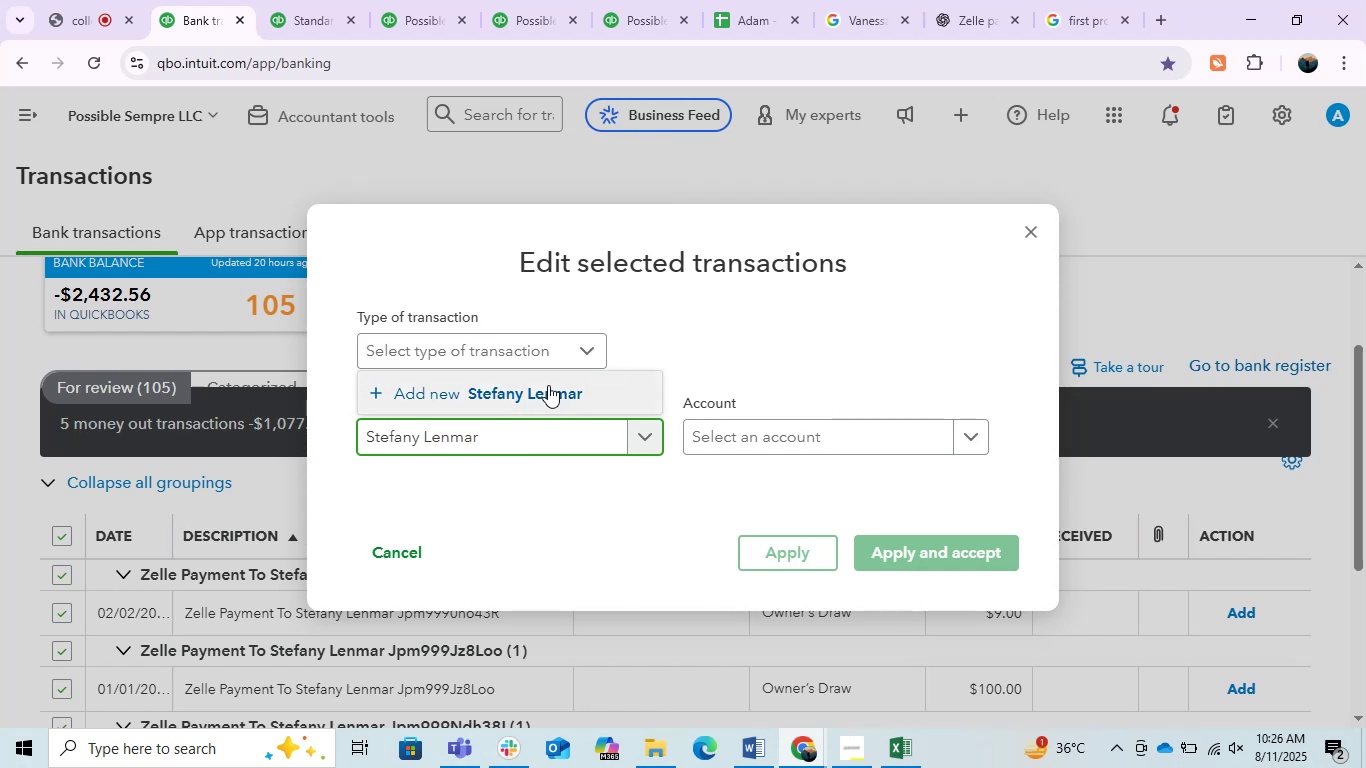 
left_click([548, 385])
 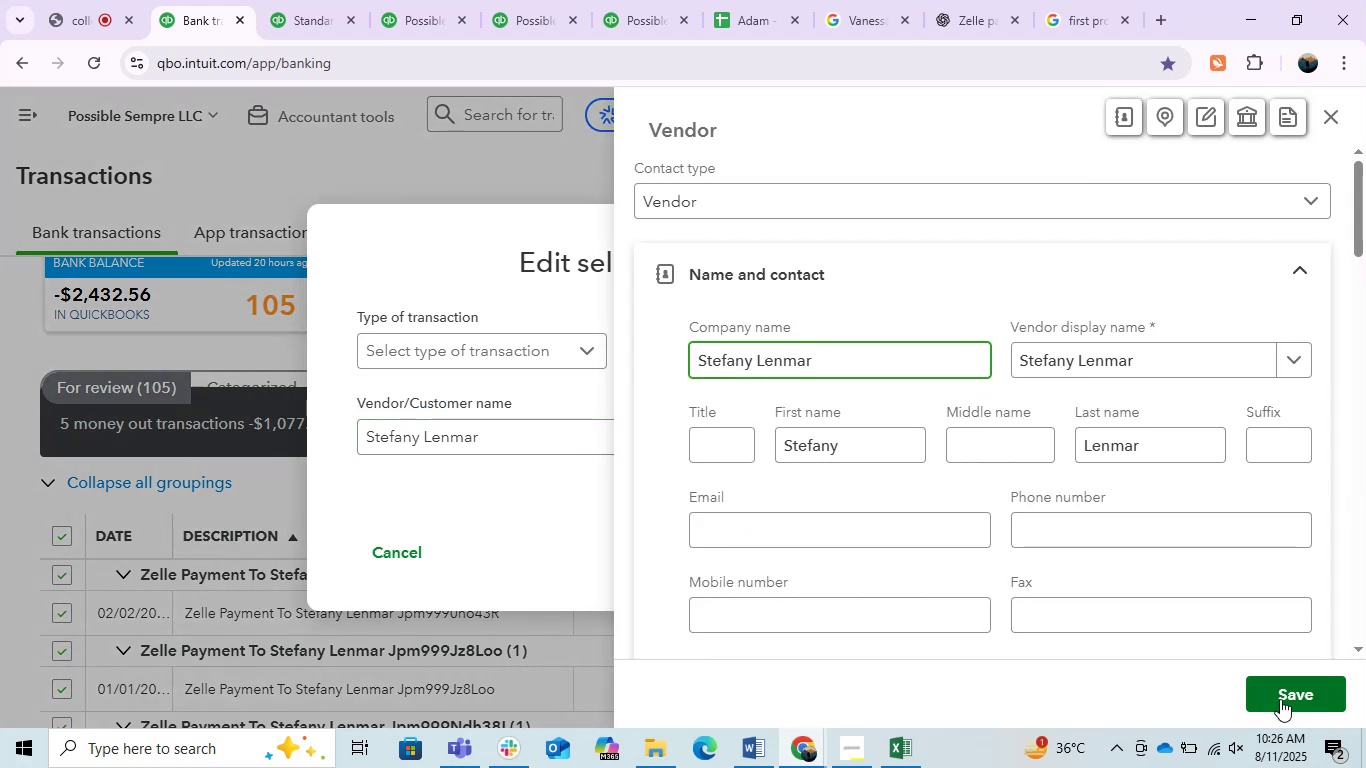 
left_click([1280, 699])
 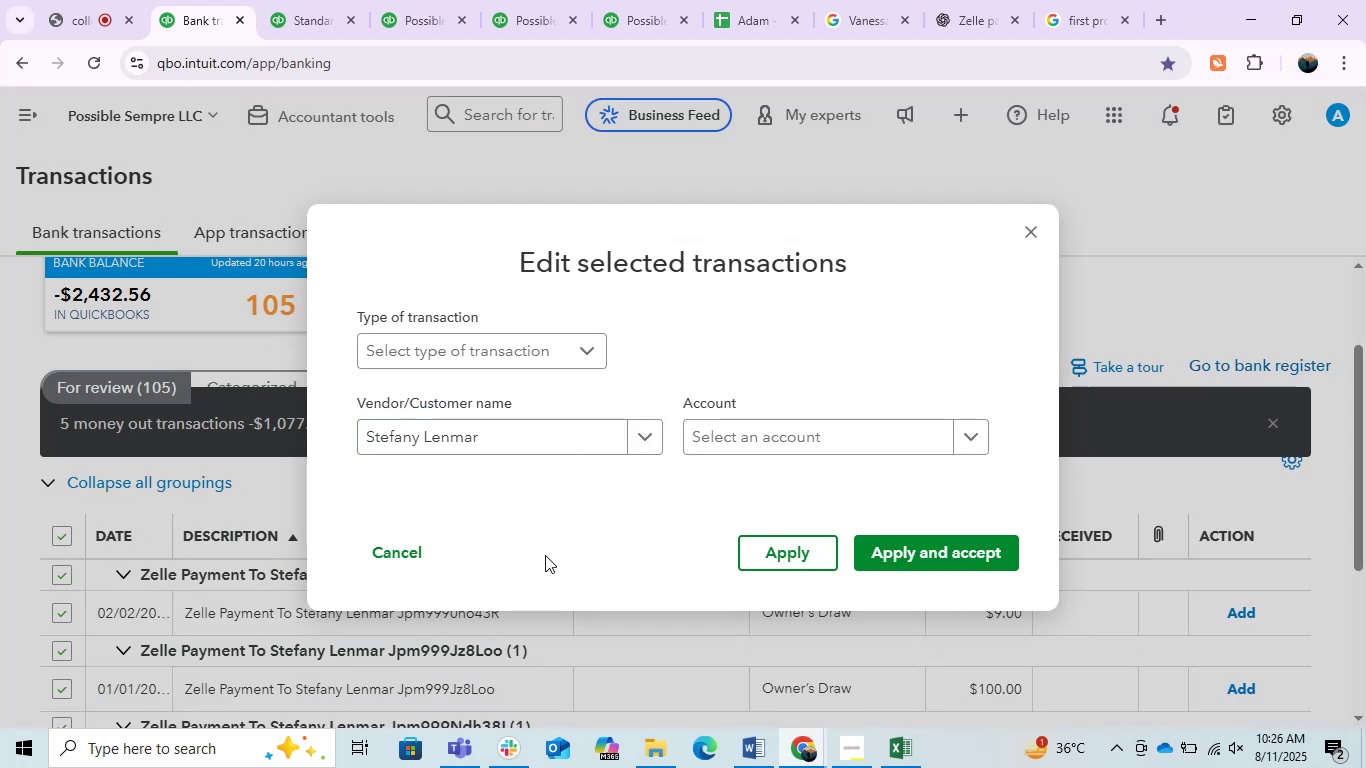 
left_click([512, 355])
 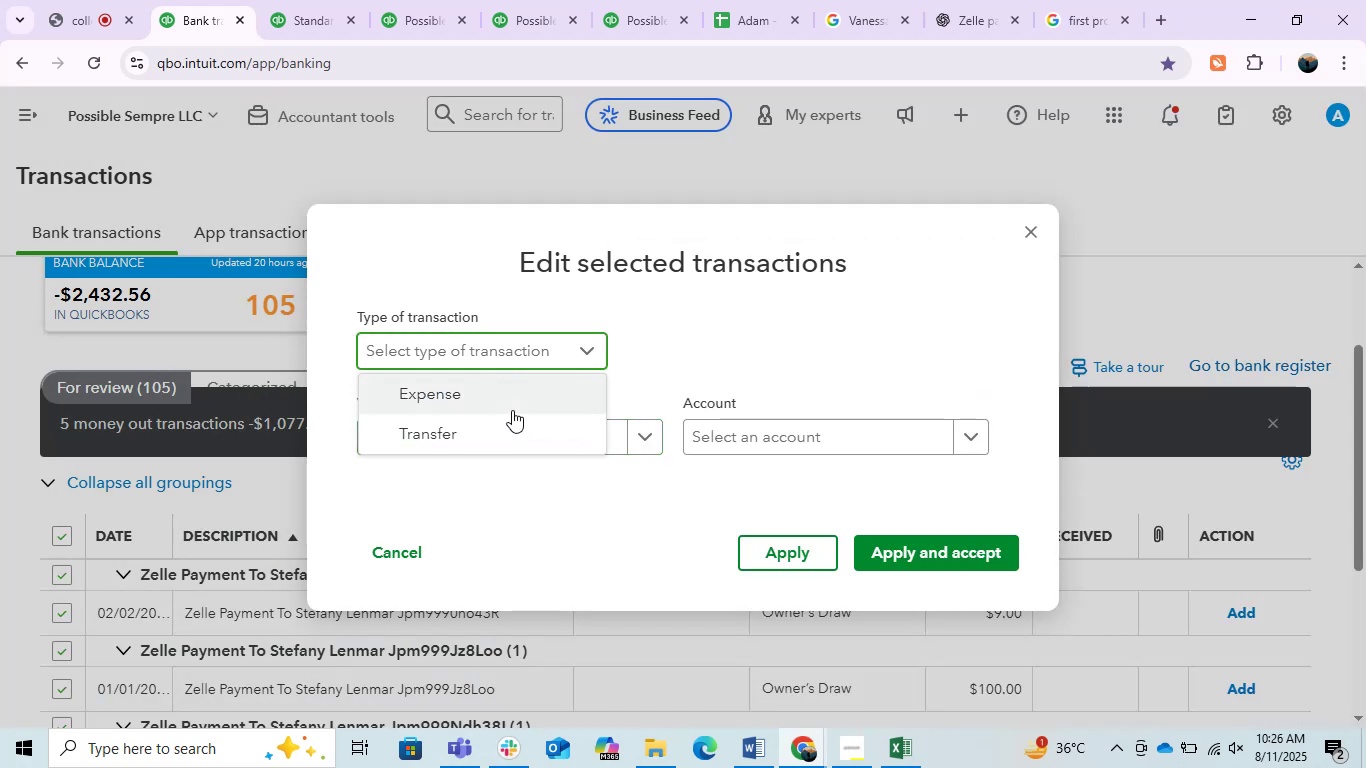 
left_click([499, 404])
 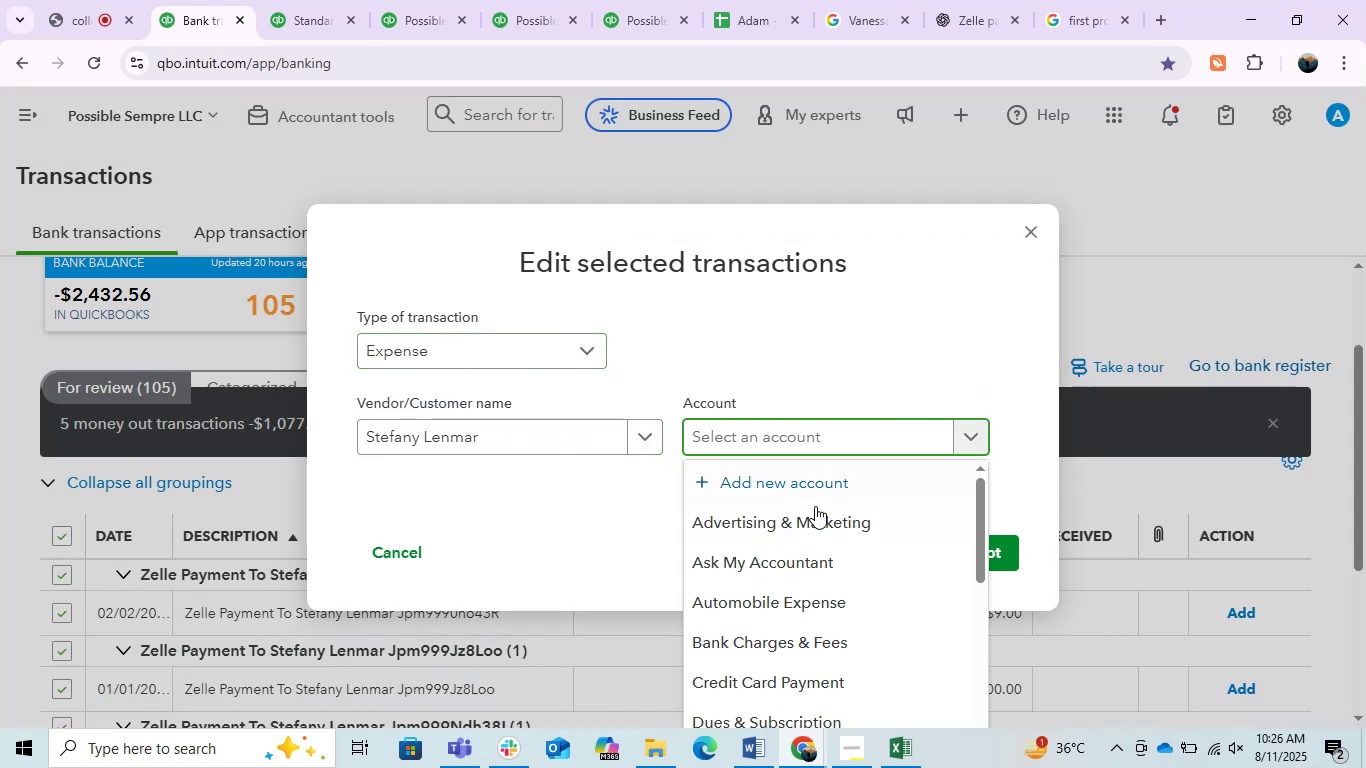 
left_click([804, 576])
 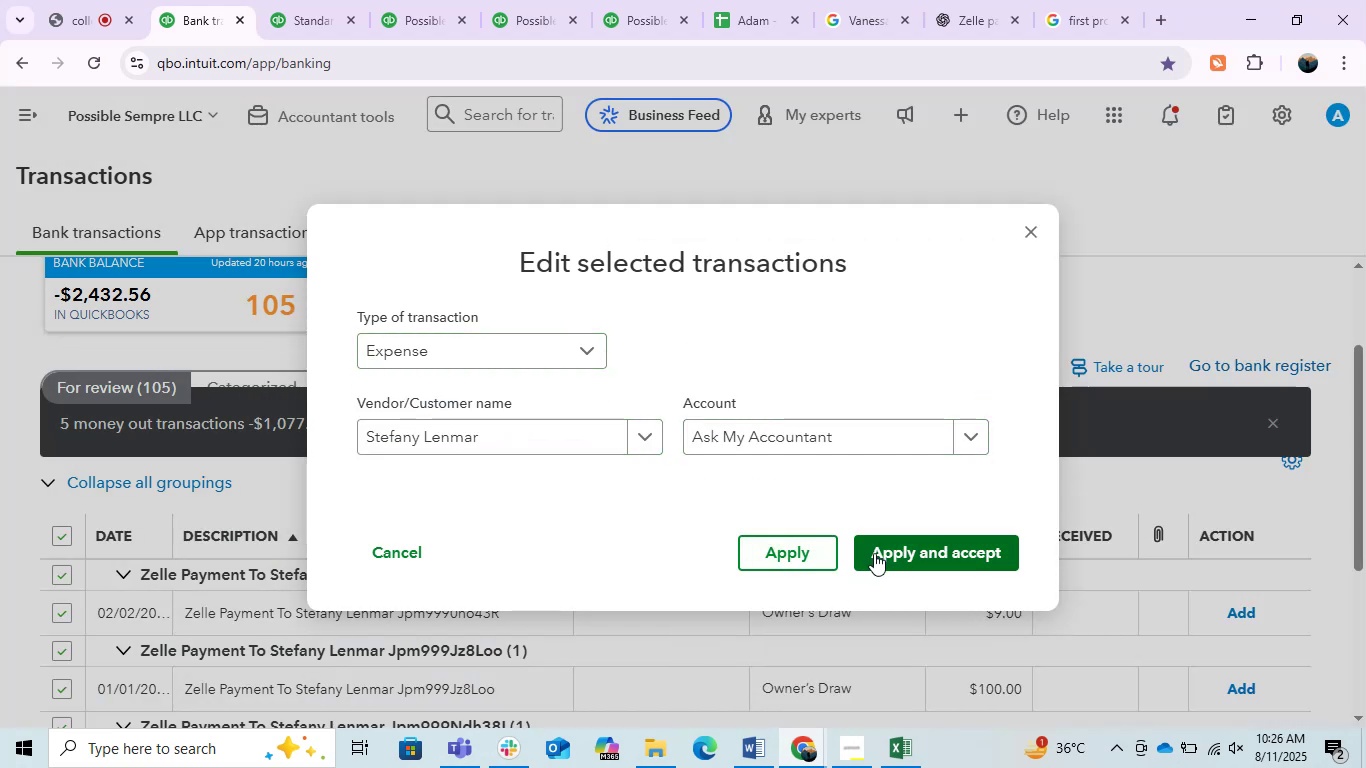 
left_click([873, 554])
 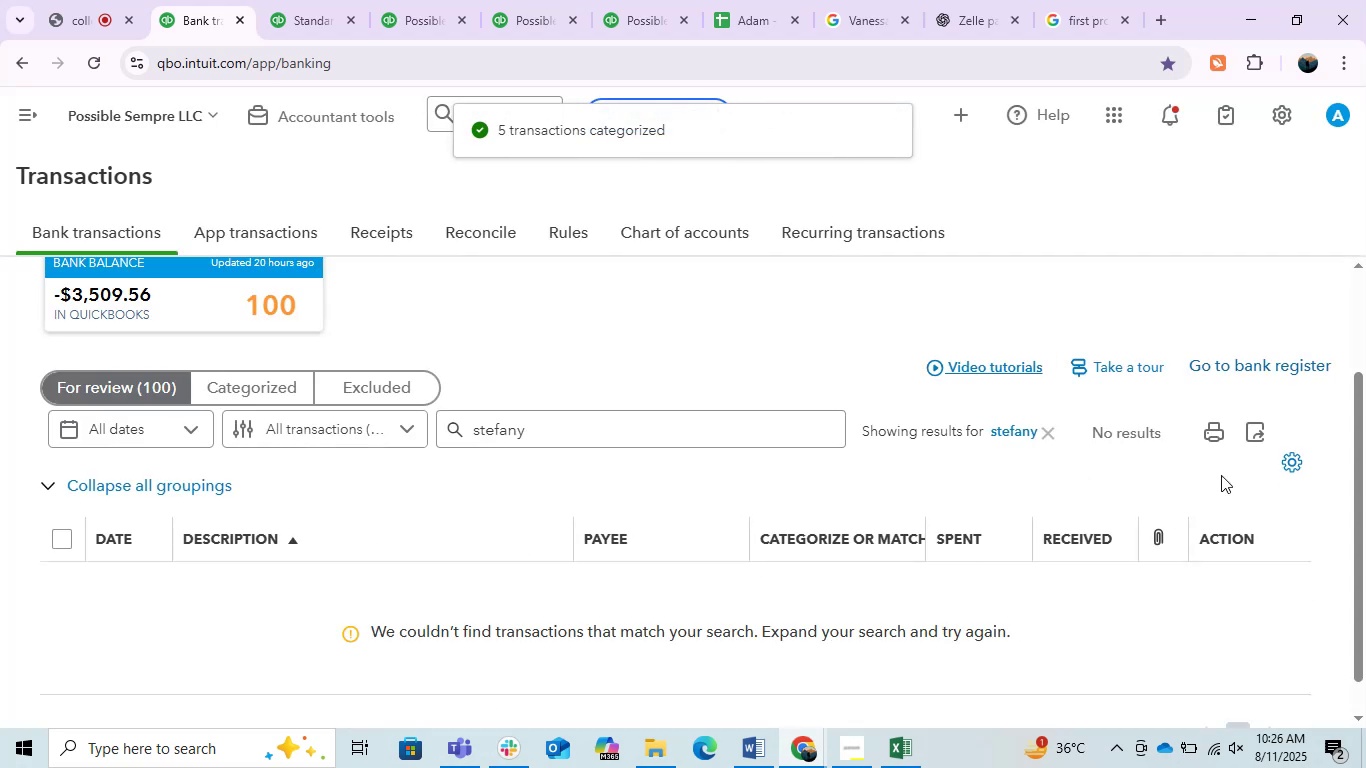 
left_click([1050, 432])
 